 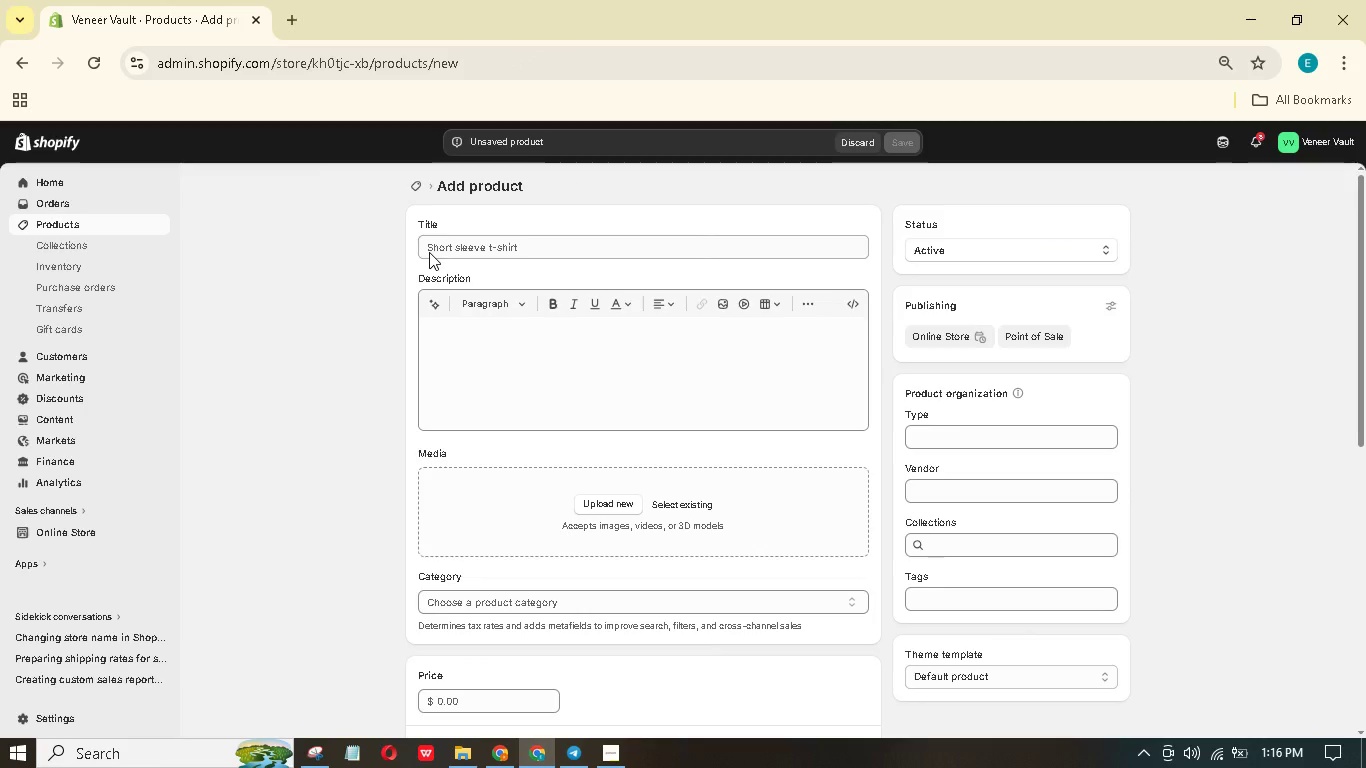 
type(The Silk Sleep St)
 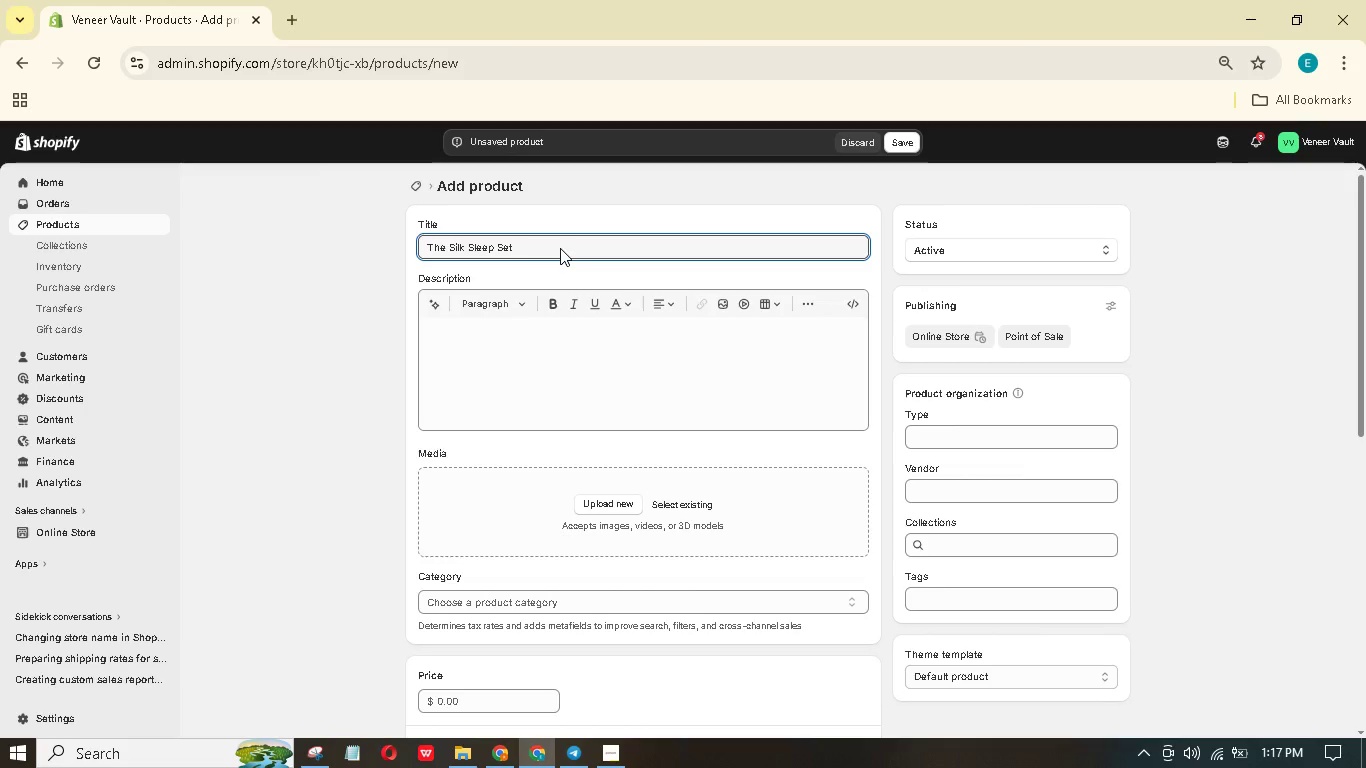 
 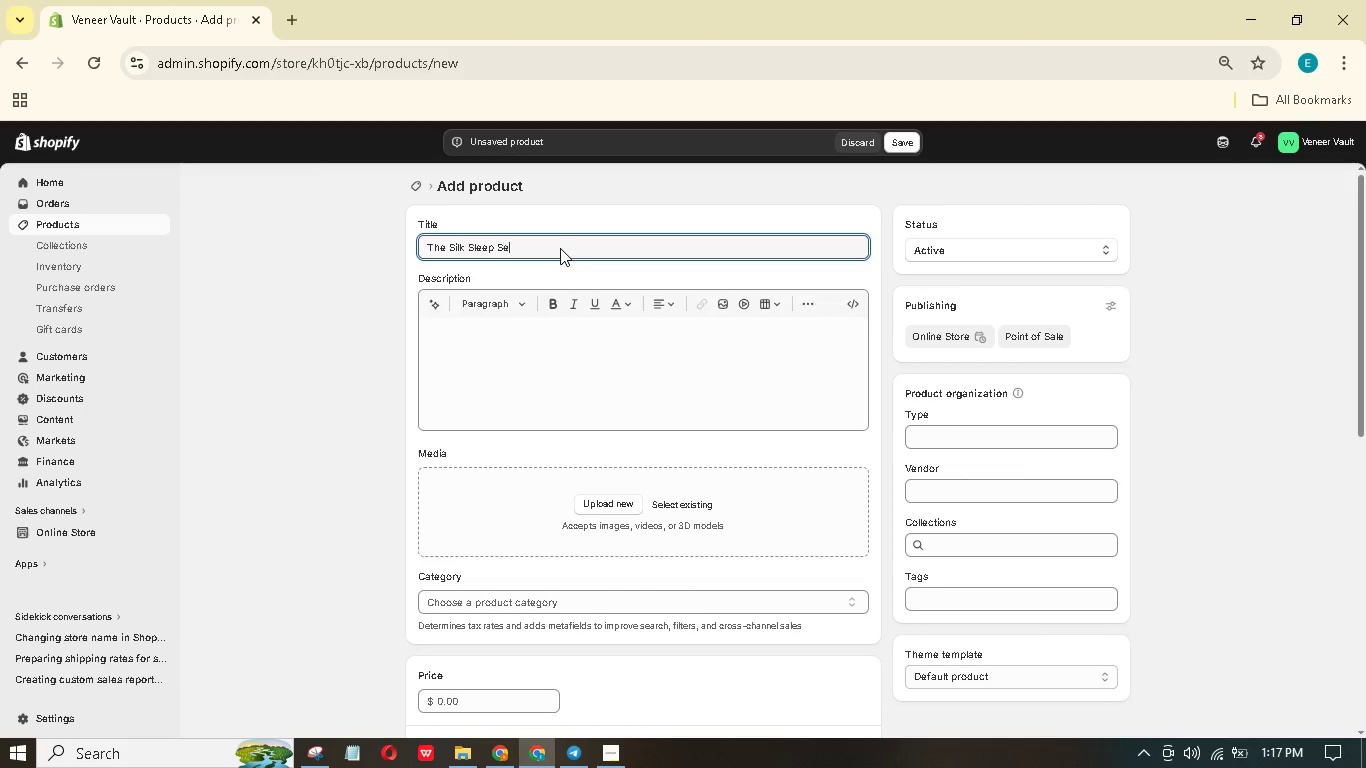 
hold_key(key=E, duration=0.41)
 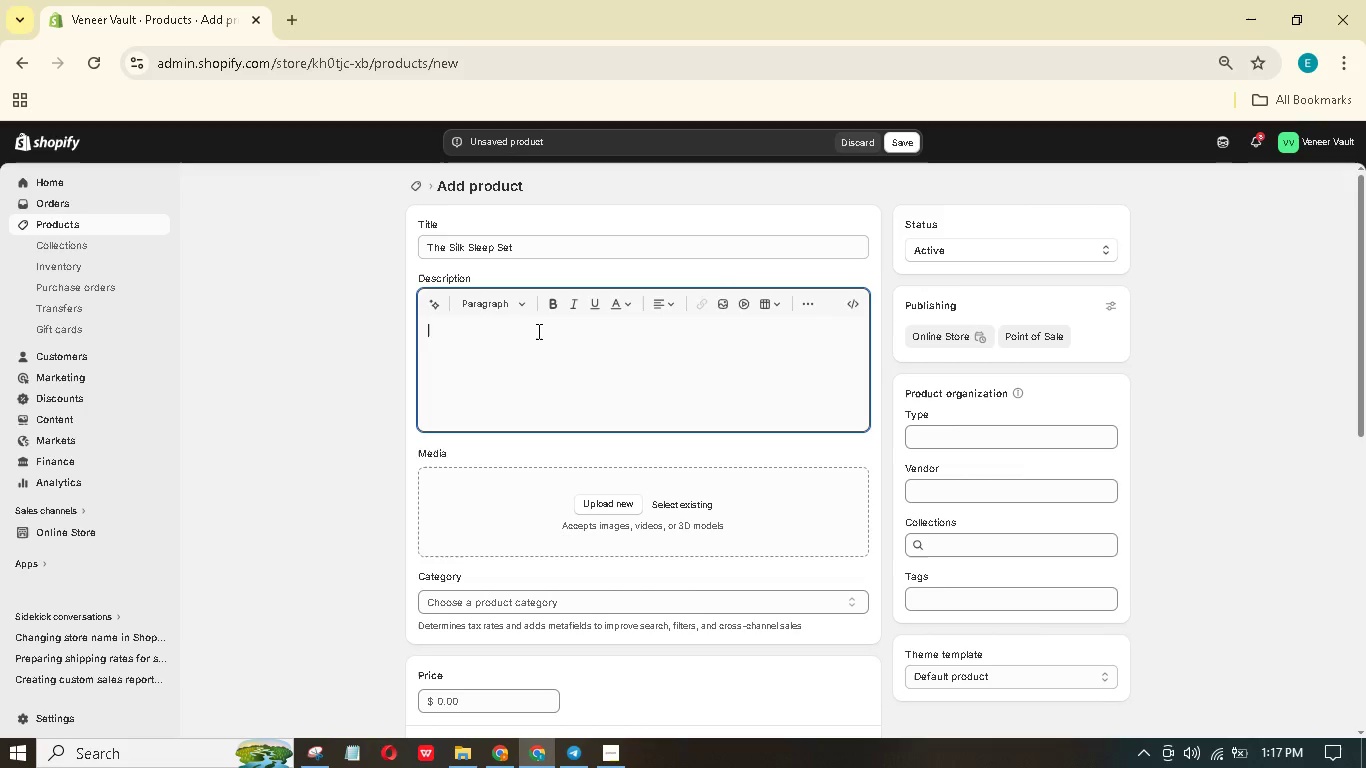 
wait(11.81)
 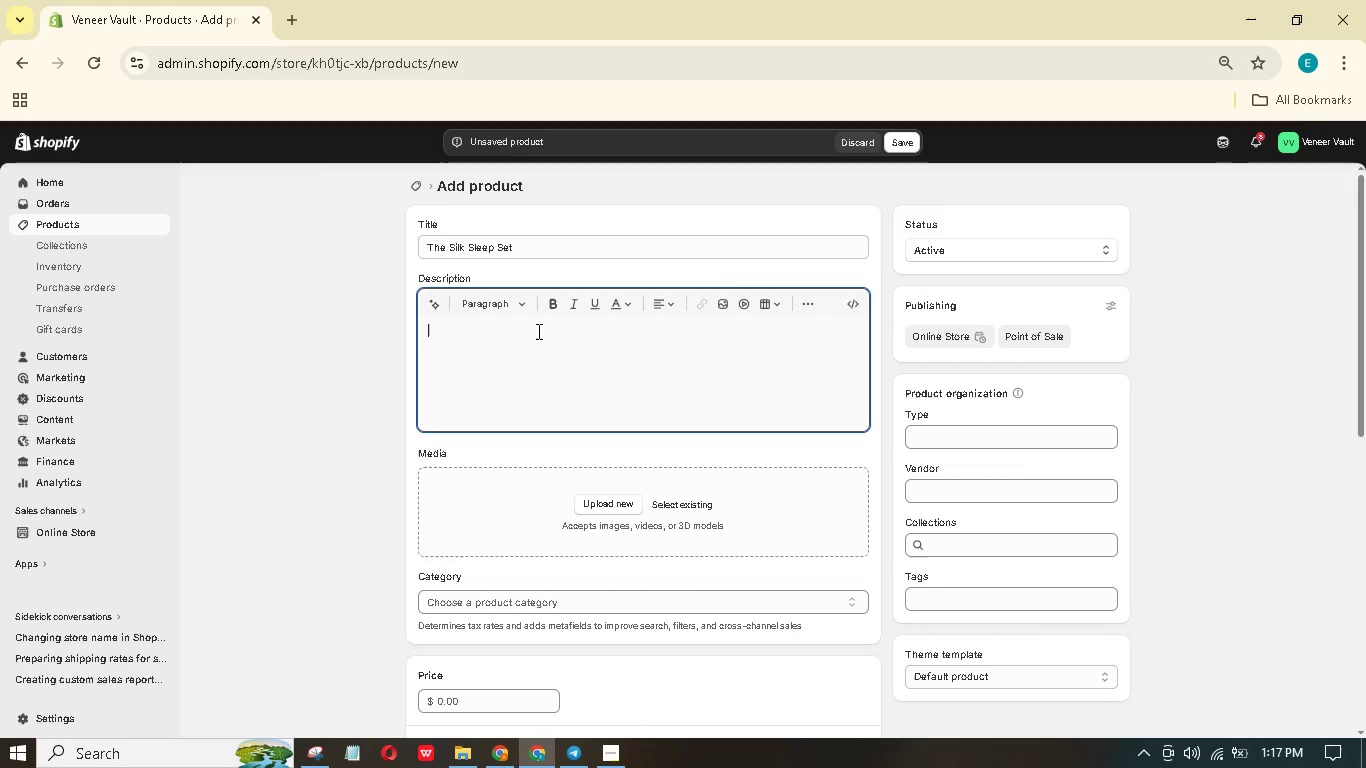 
left_click([952, 599])
 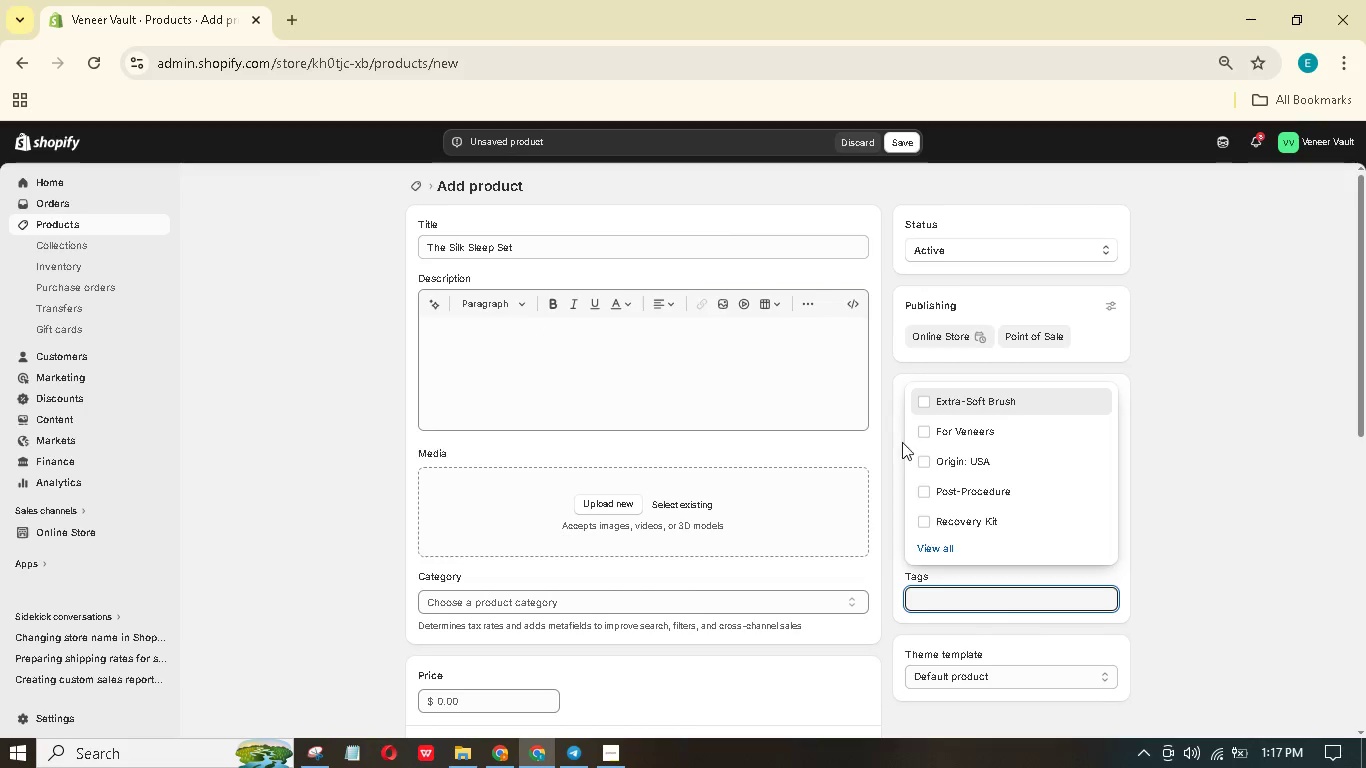 
left_click([925, 433])
 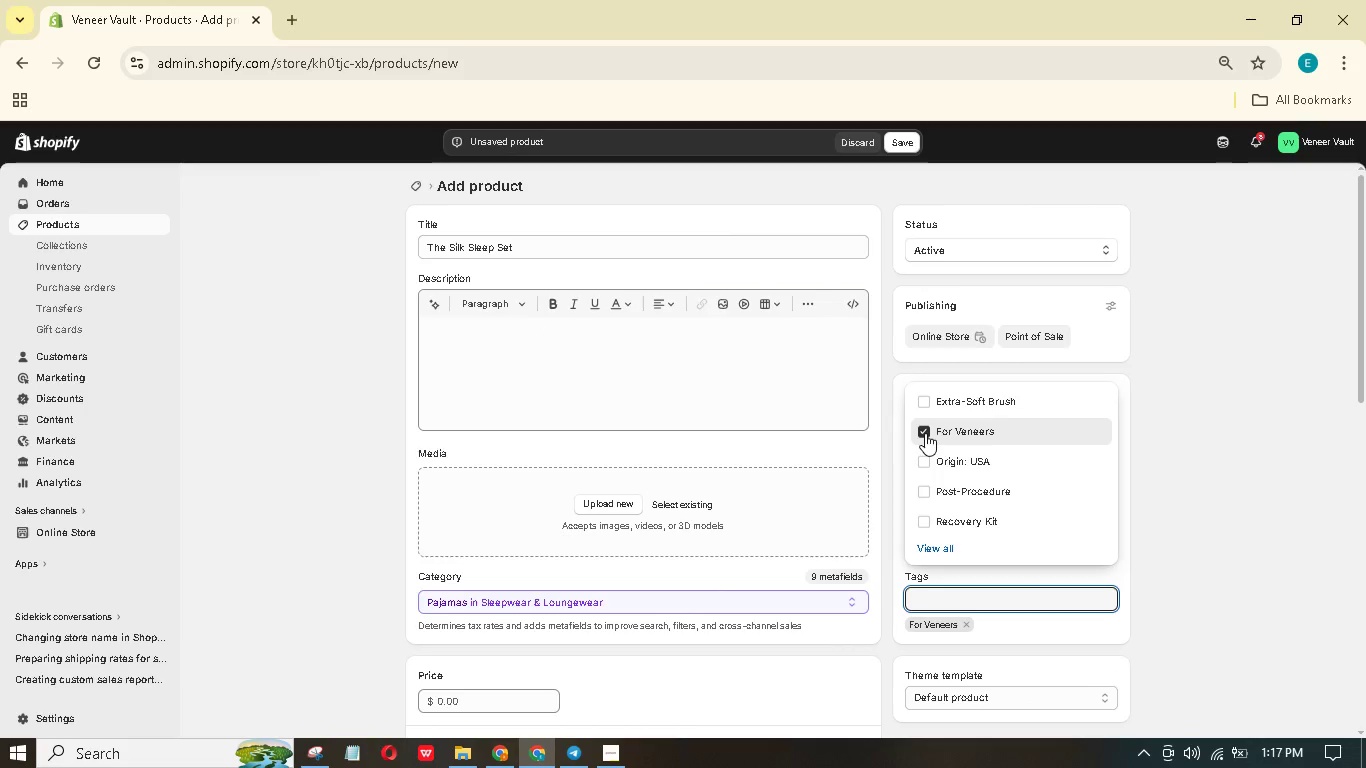 
type(Night Protection)
 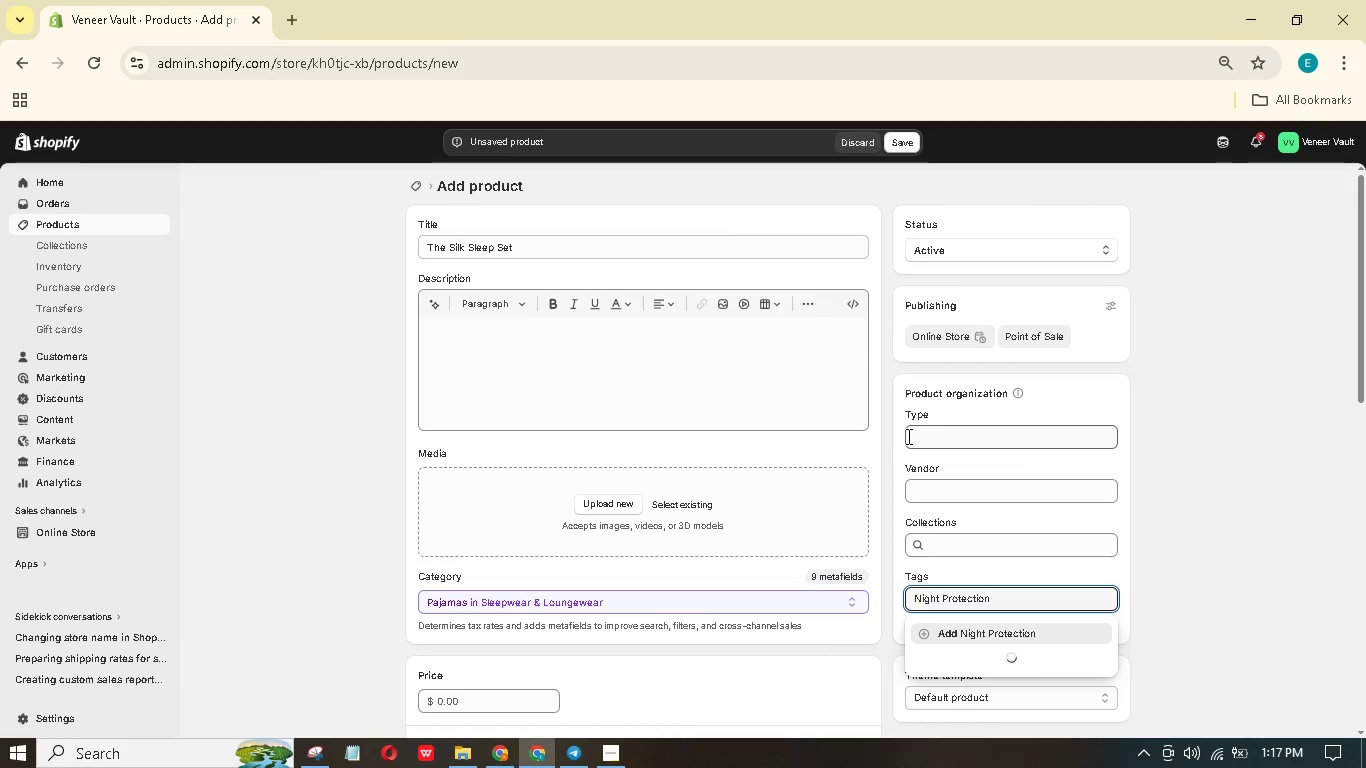 
key(Enter)
 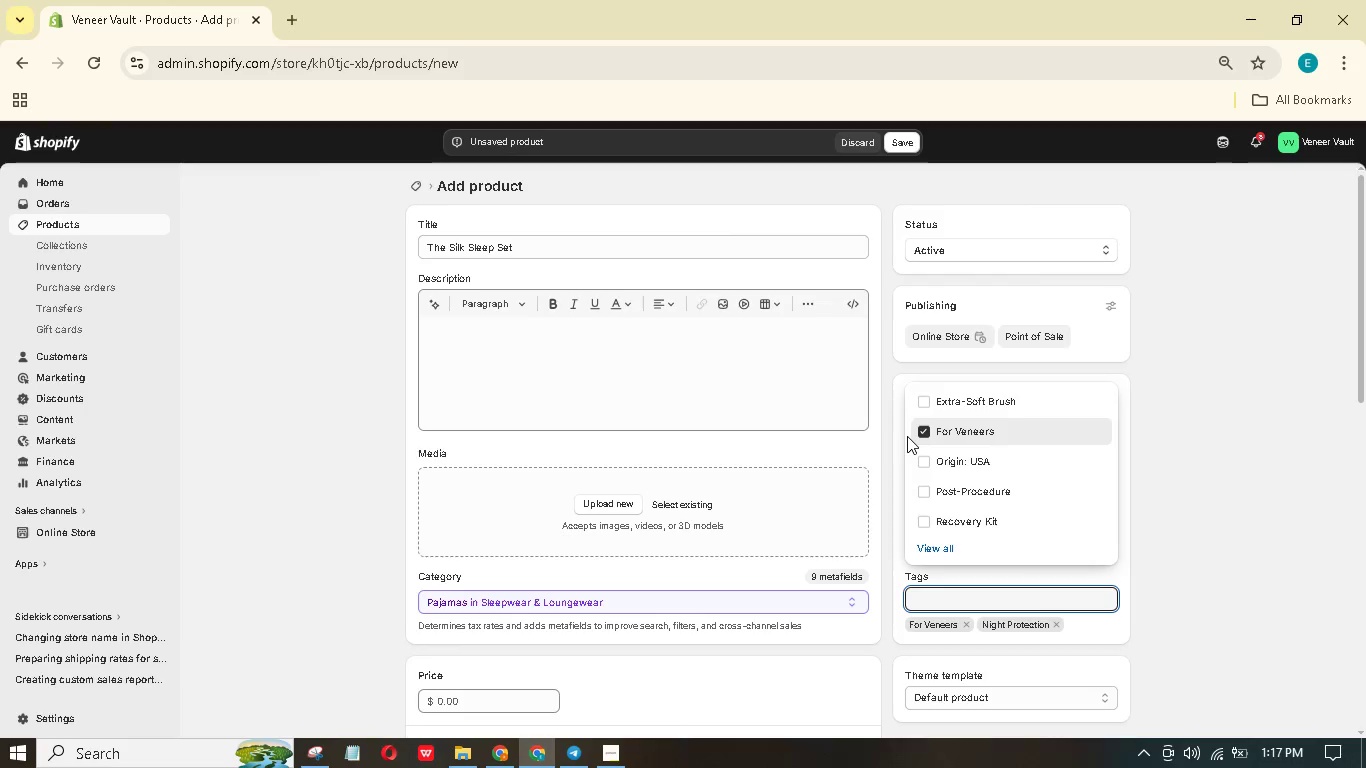 
type(Bruxism)
 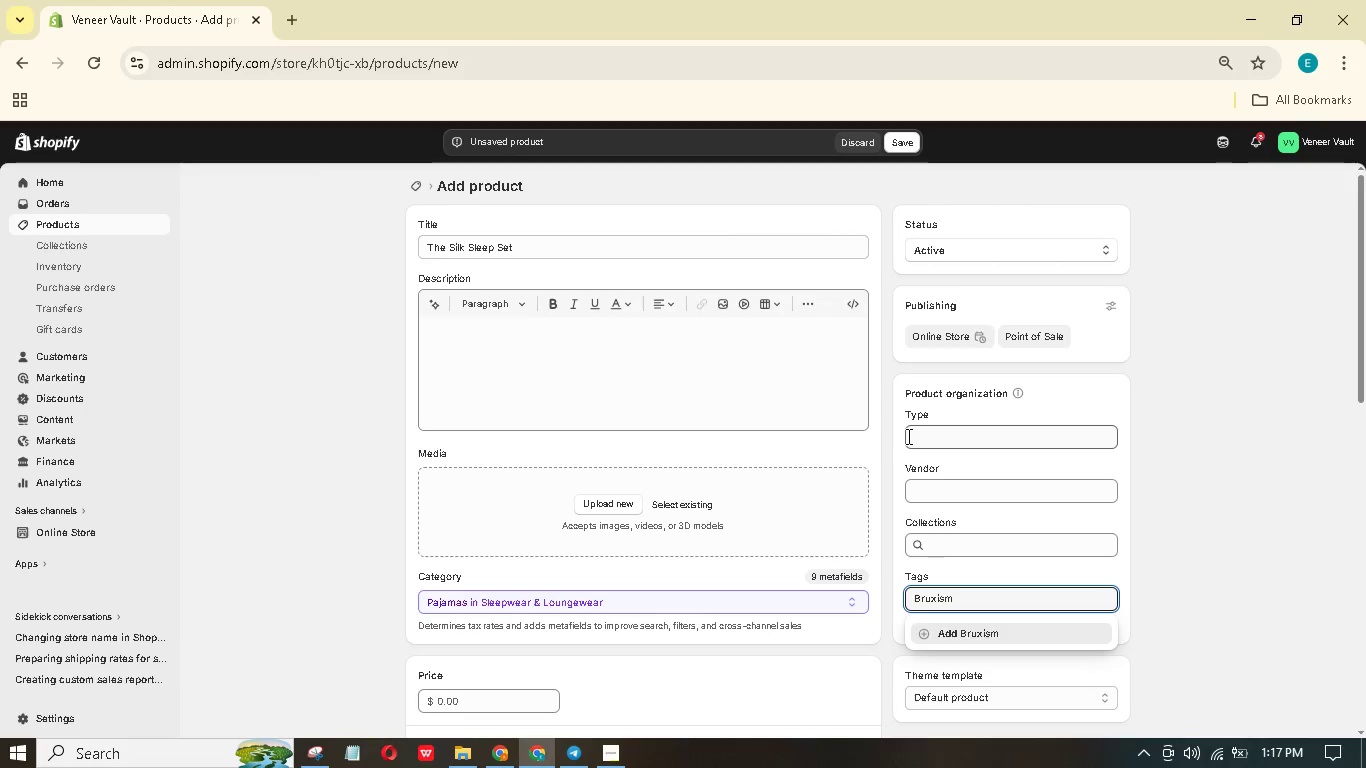 
key(Enter)
 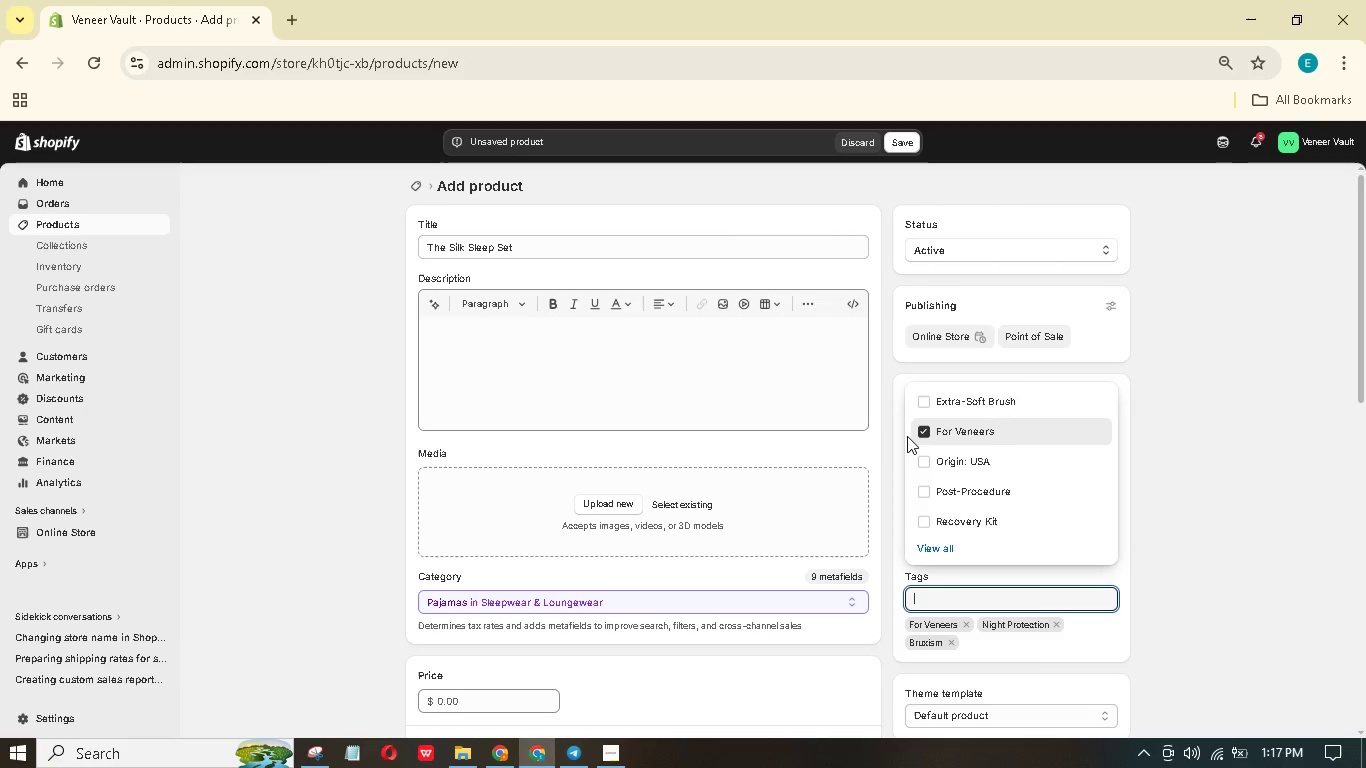 
type(Silk)
 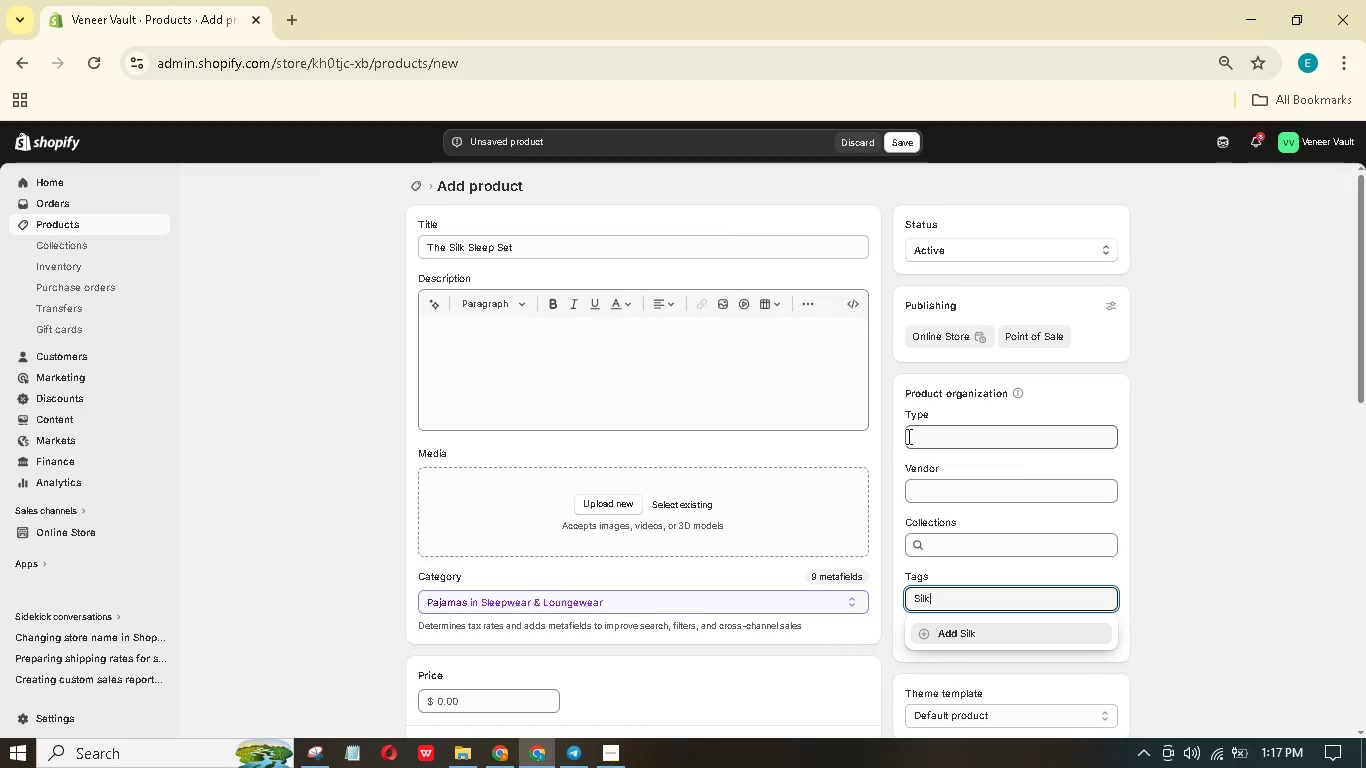 
key(Enter)
 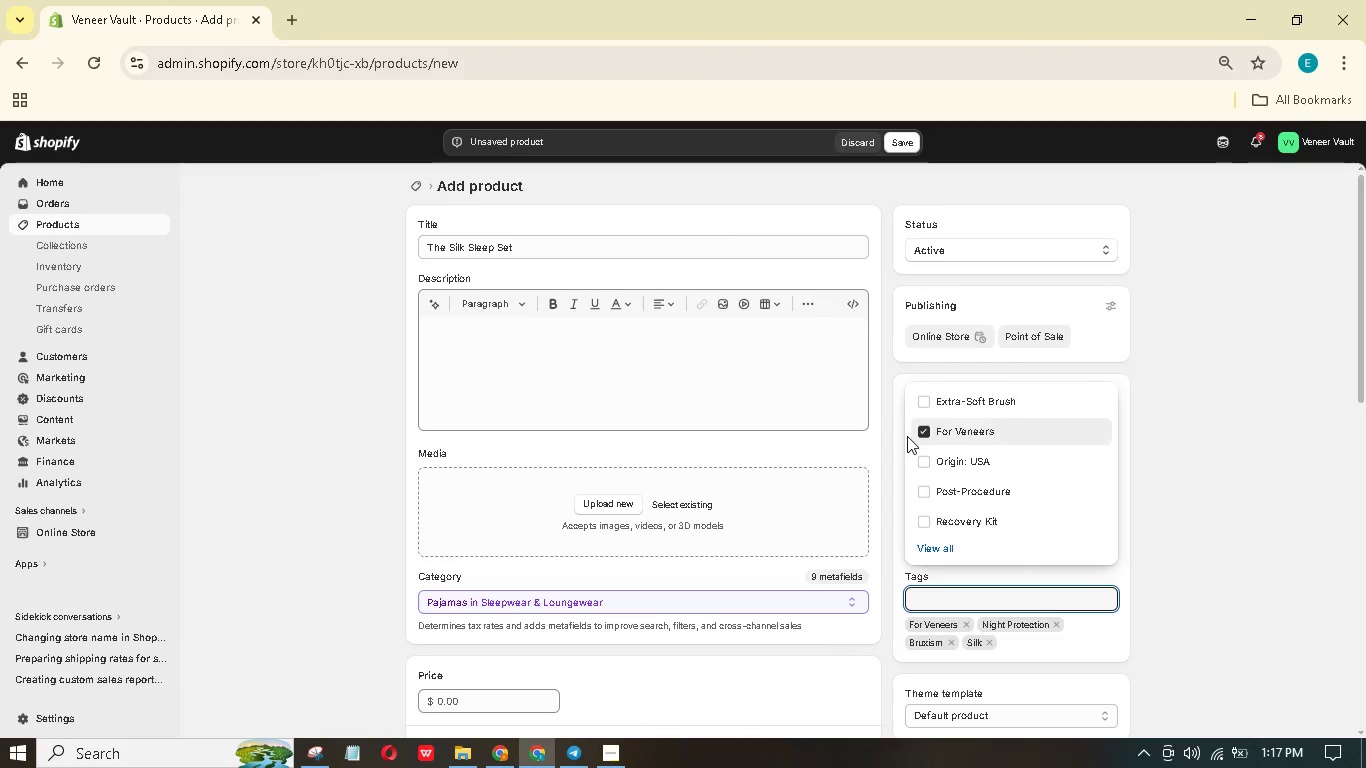 
type(Sleep Kit)
 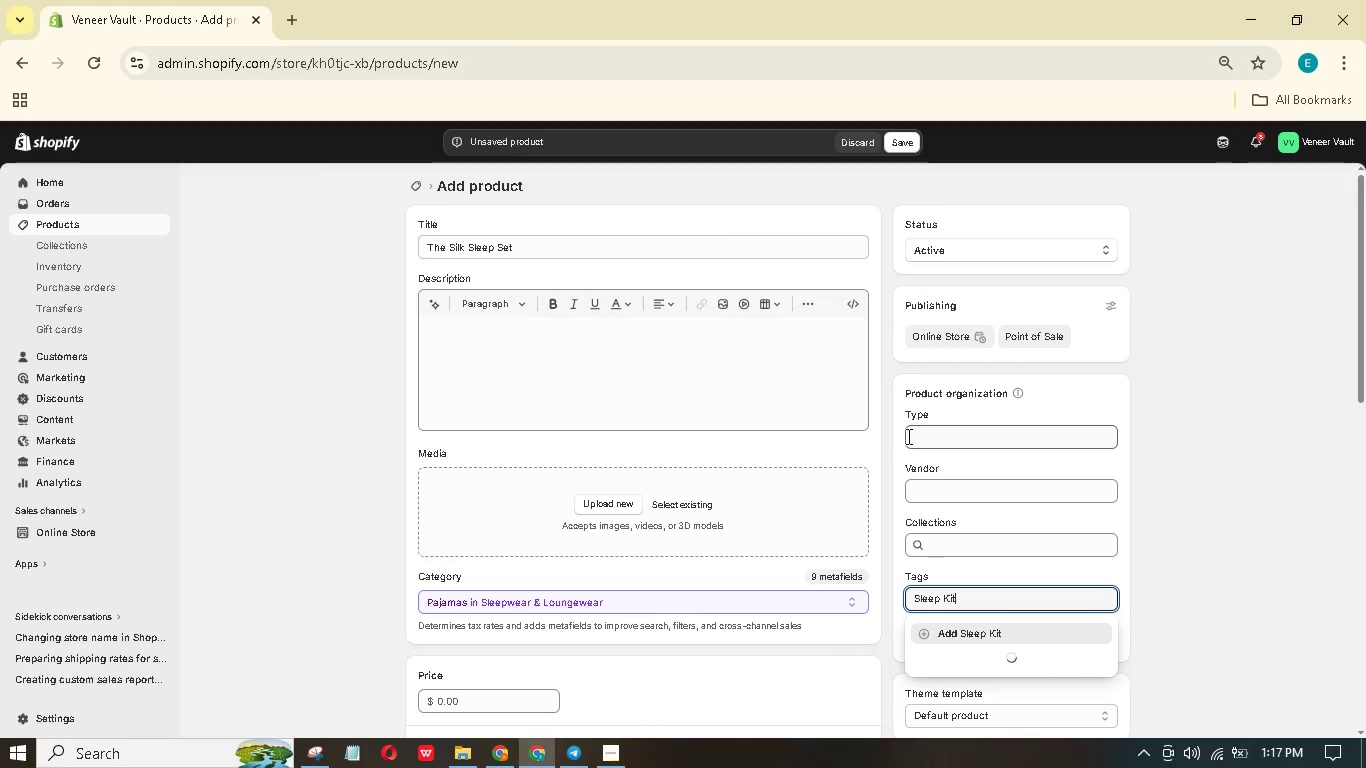 
key(Enter)
 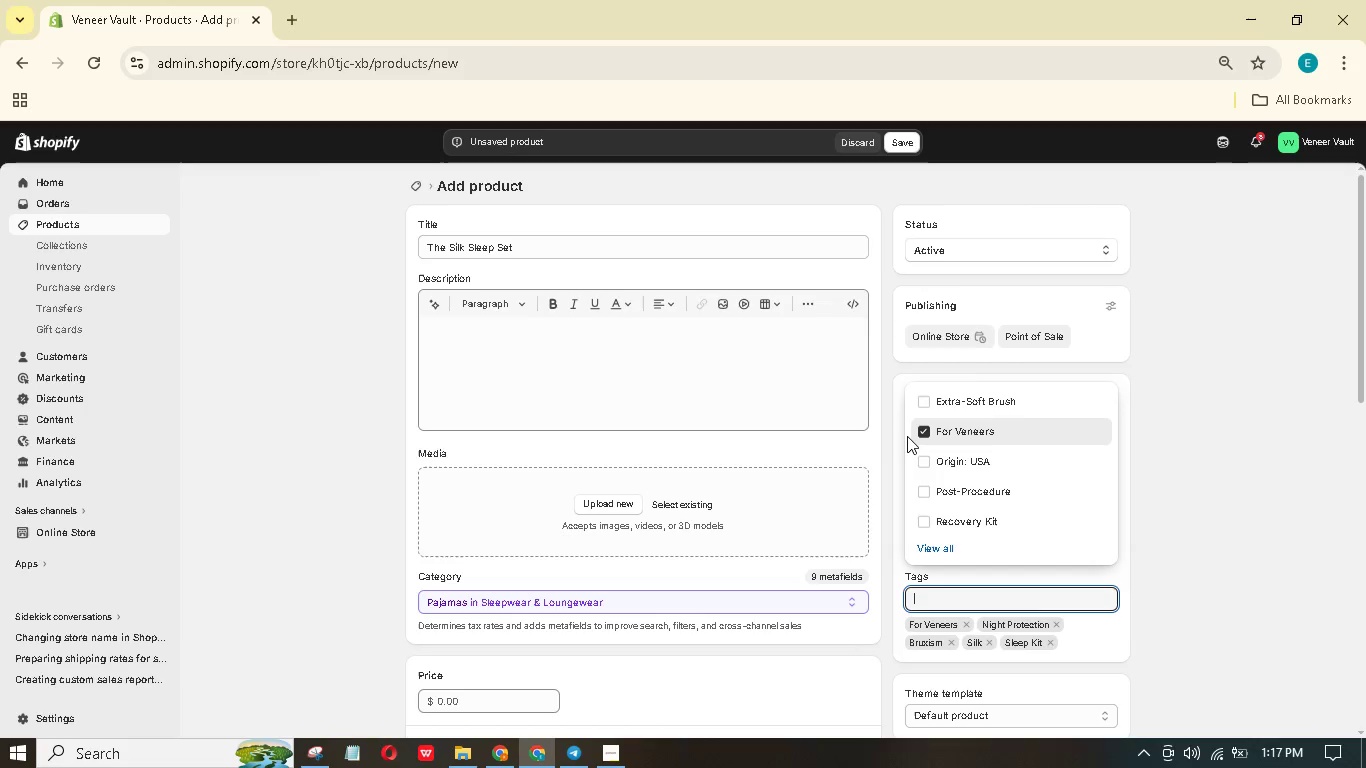 
type(Origin: USA)
 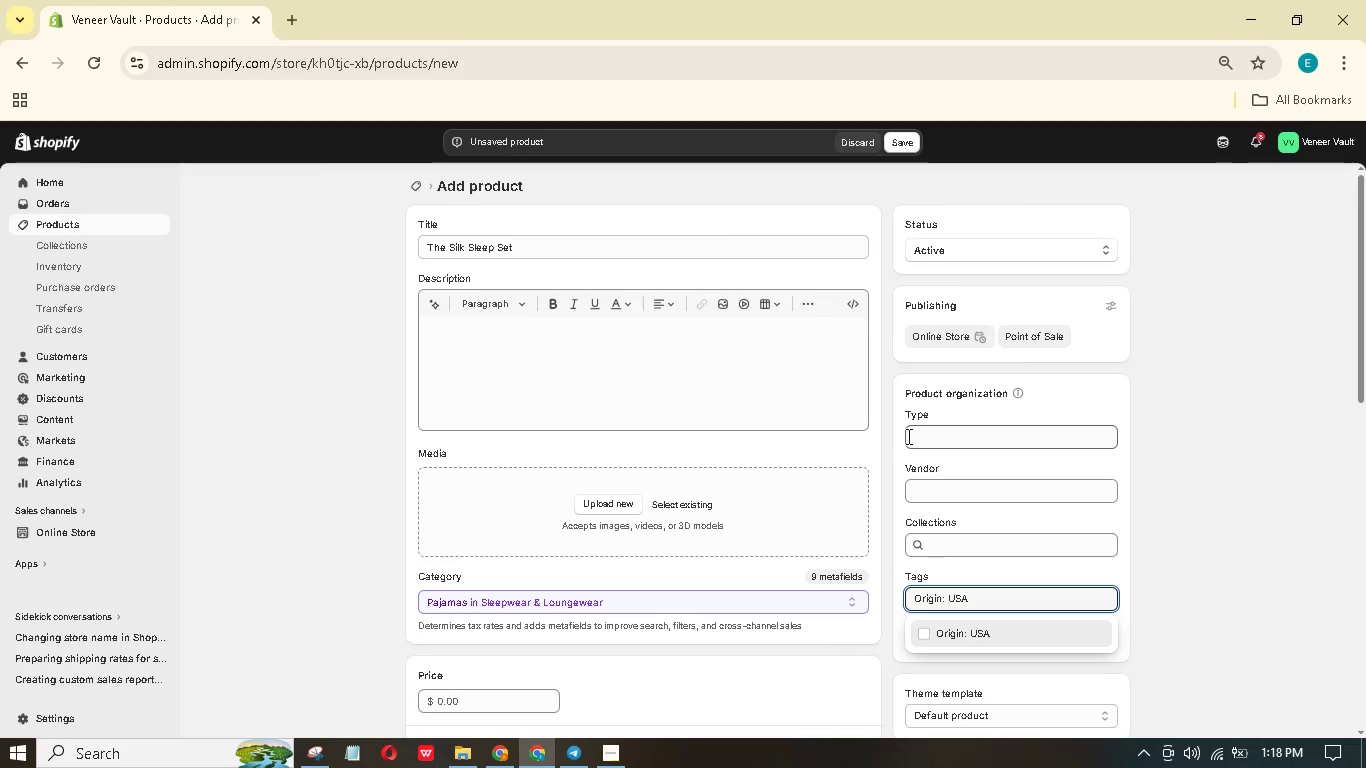 
left_click_drag(start_coordinate=[986, 594], to_coordinate=[874, 588])
 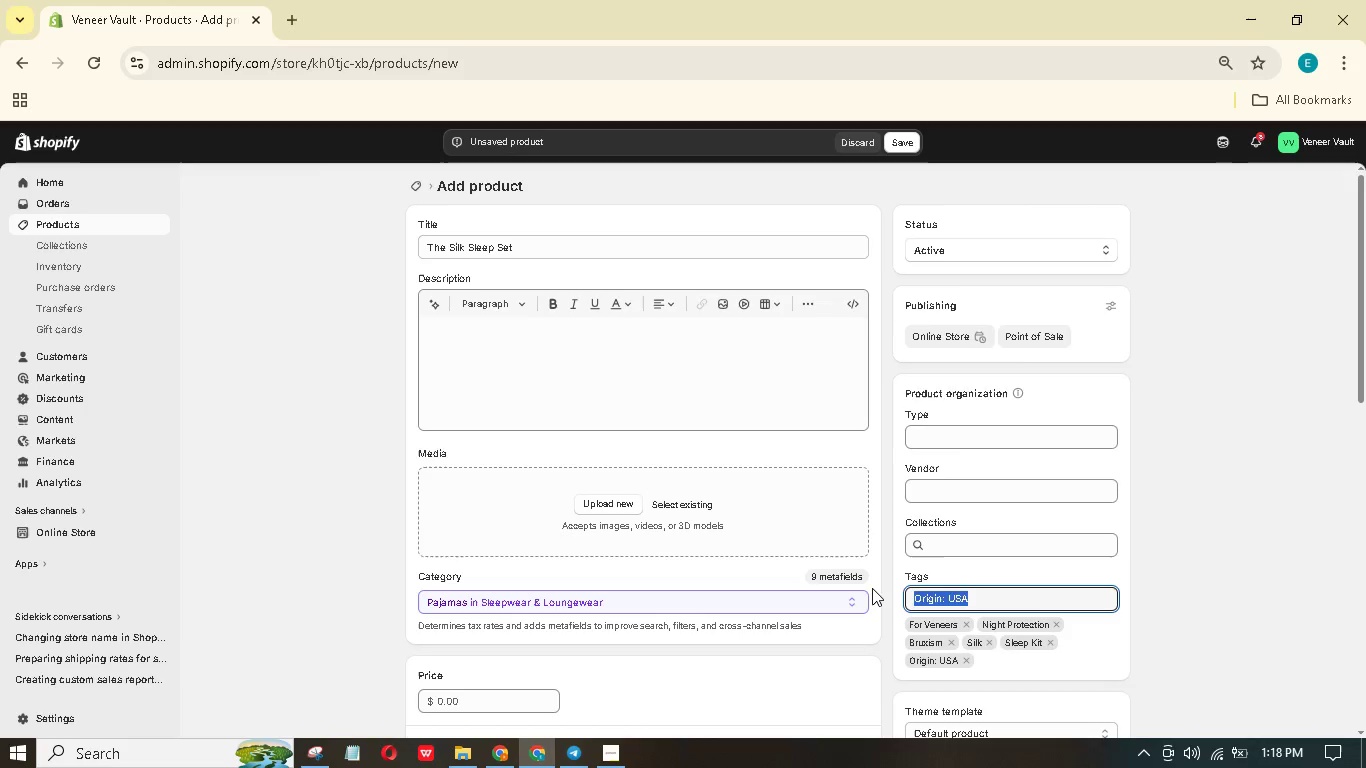 
key(Backspace)
 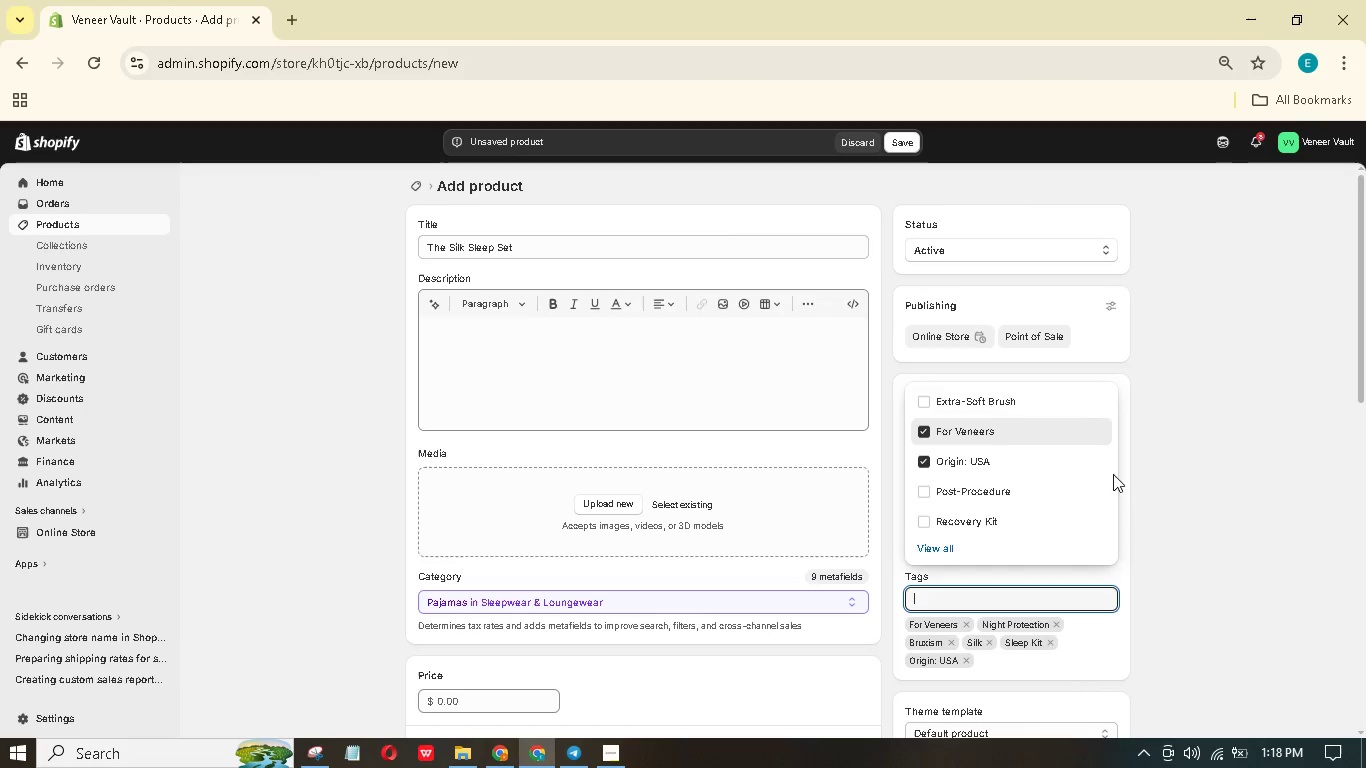 
left_click([1182, 452])
 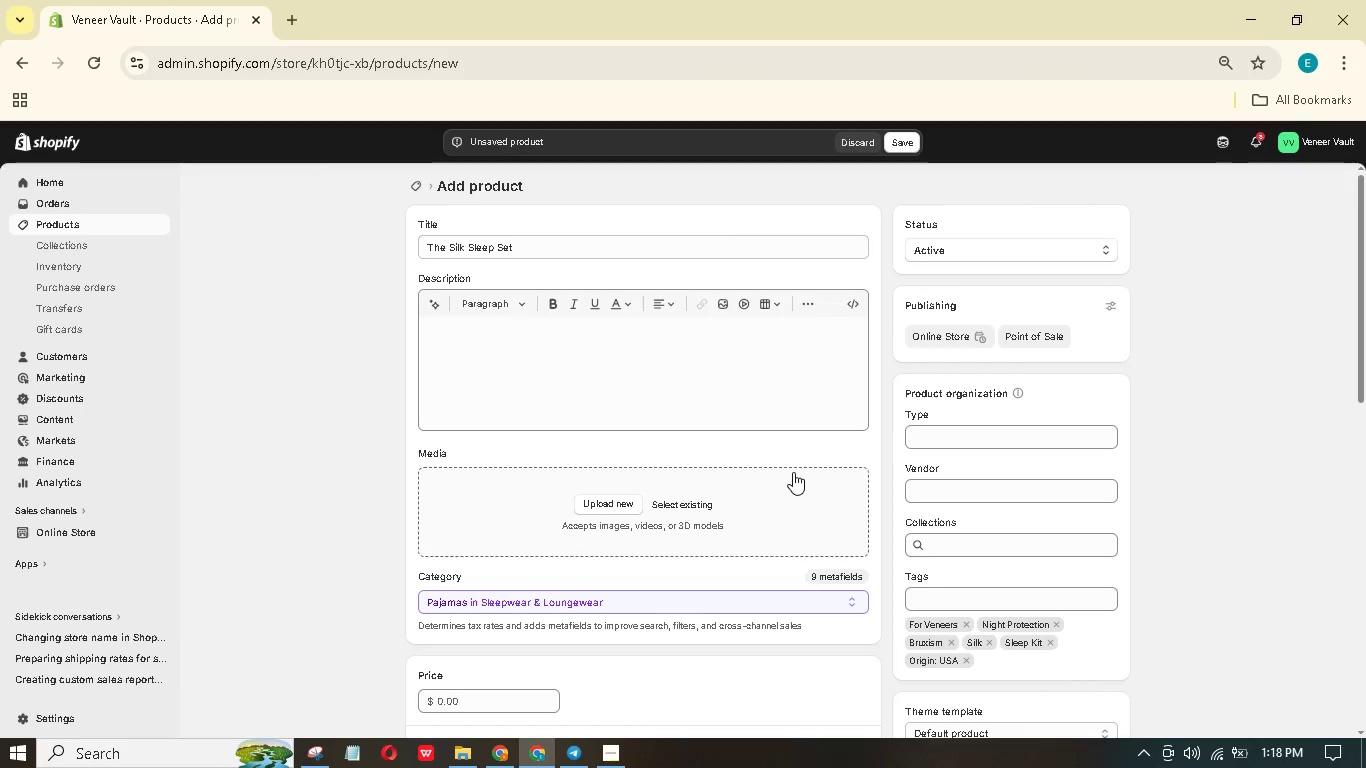 
scroll: coordinate [683, 557], scroll_direction: down, amount: 2.0
 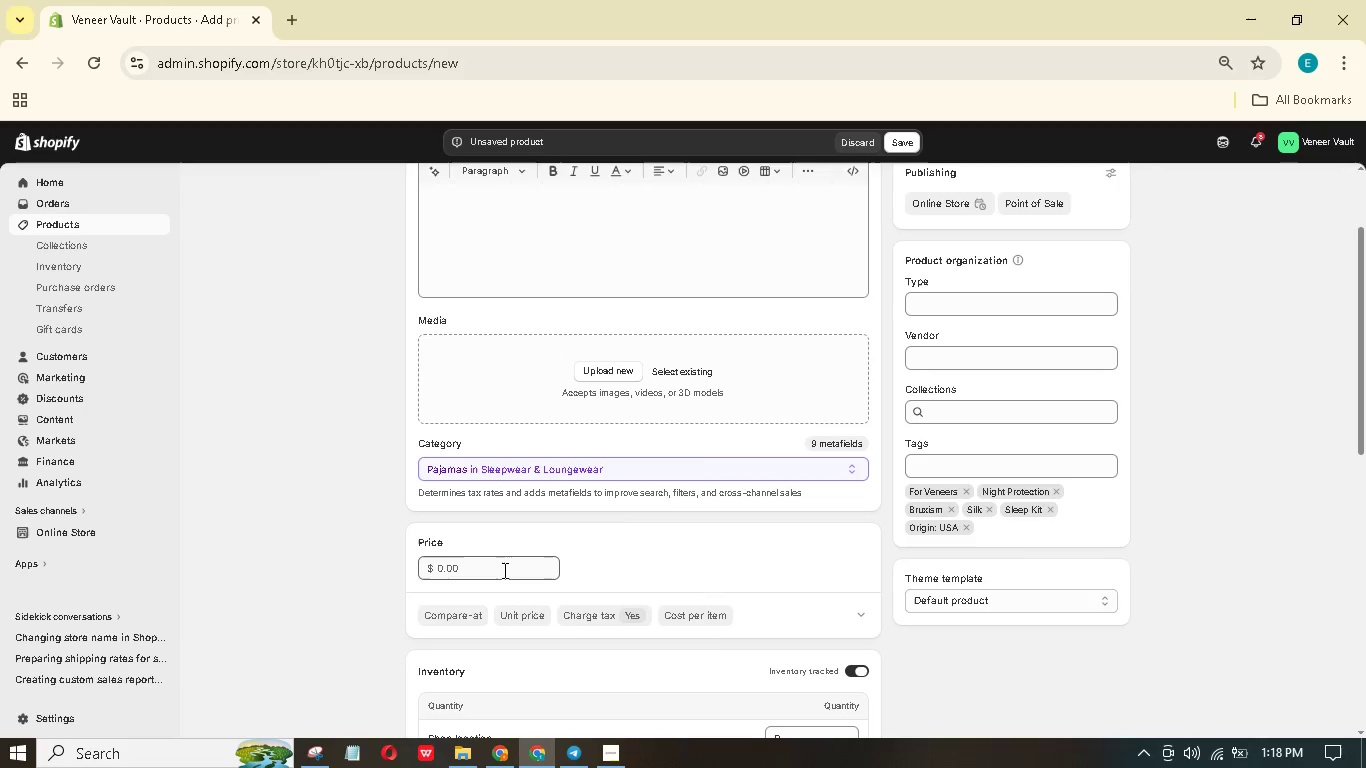 
left_click([502, 569])
 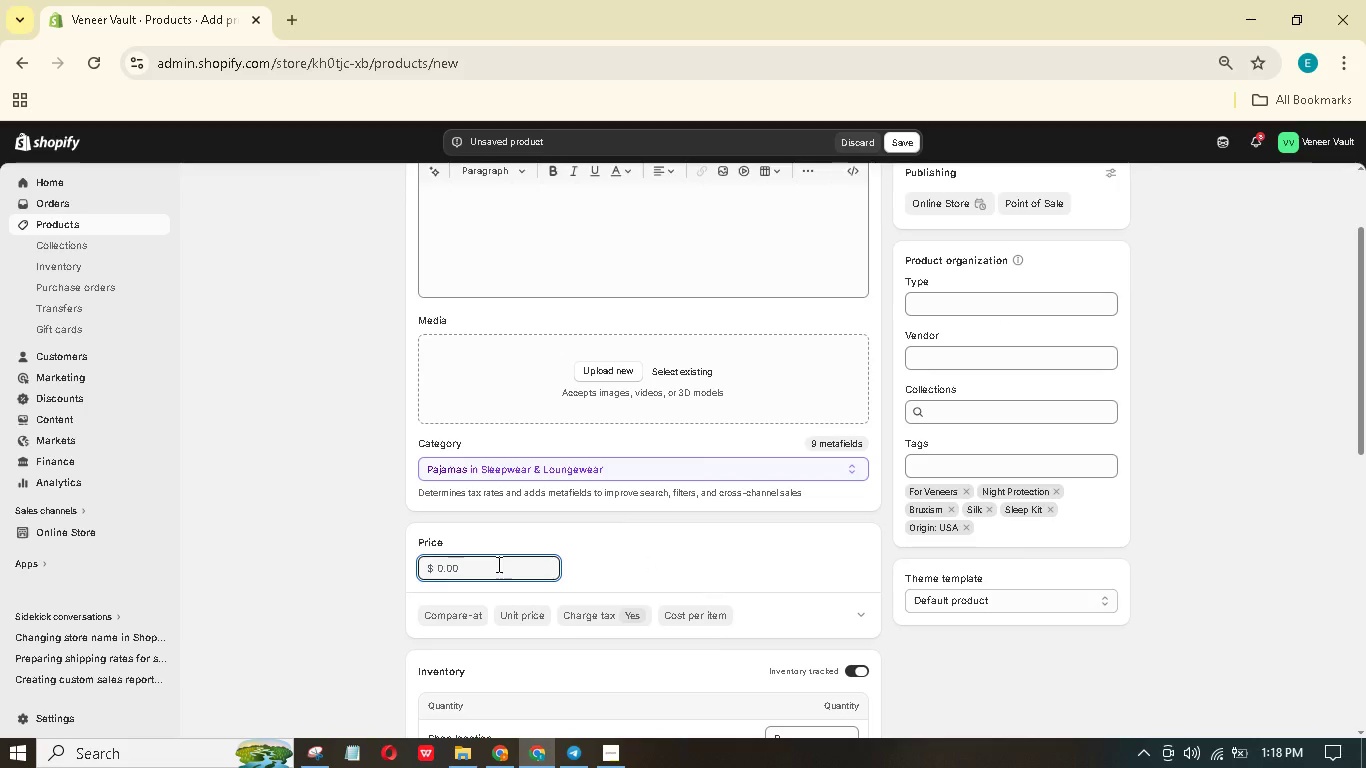 
key(Numpad7)
 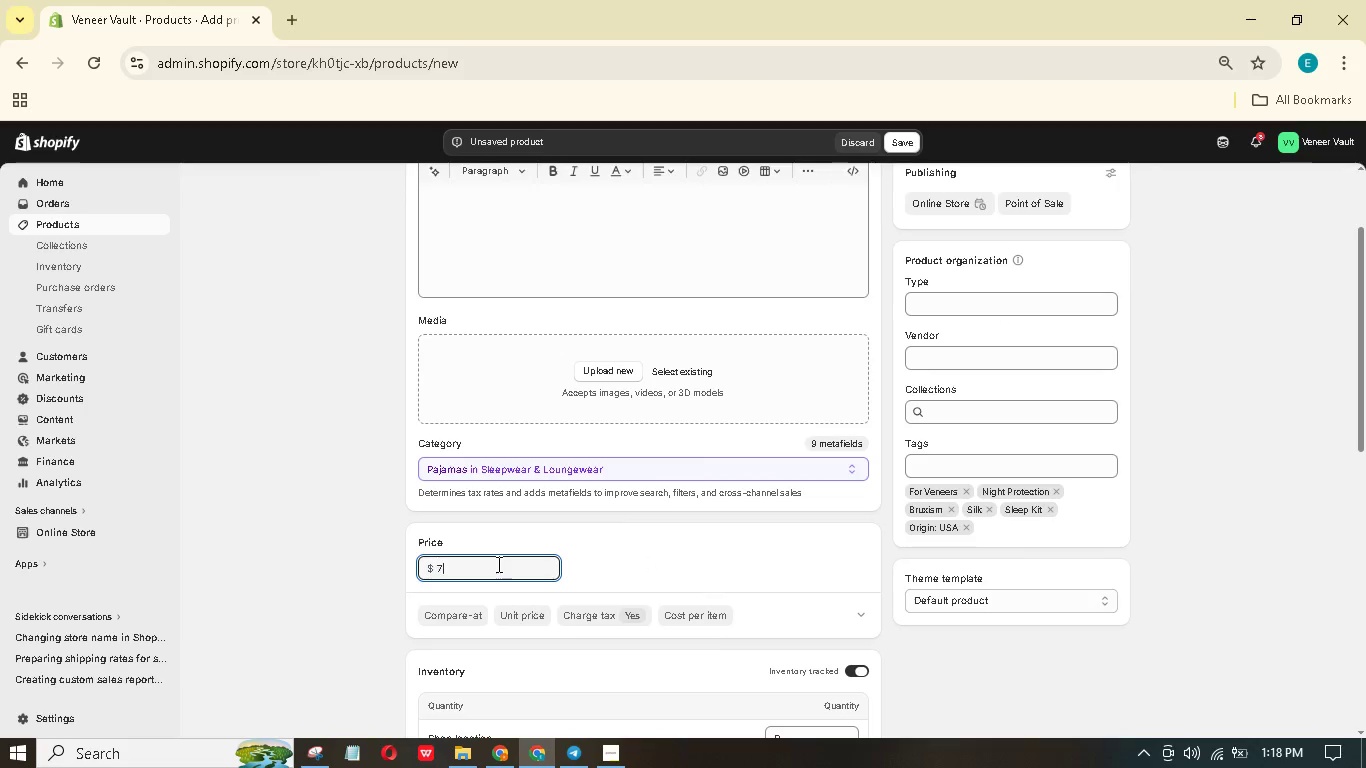 
key(Numpad9)
 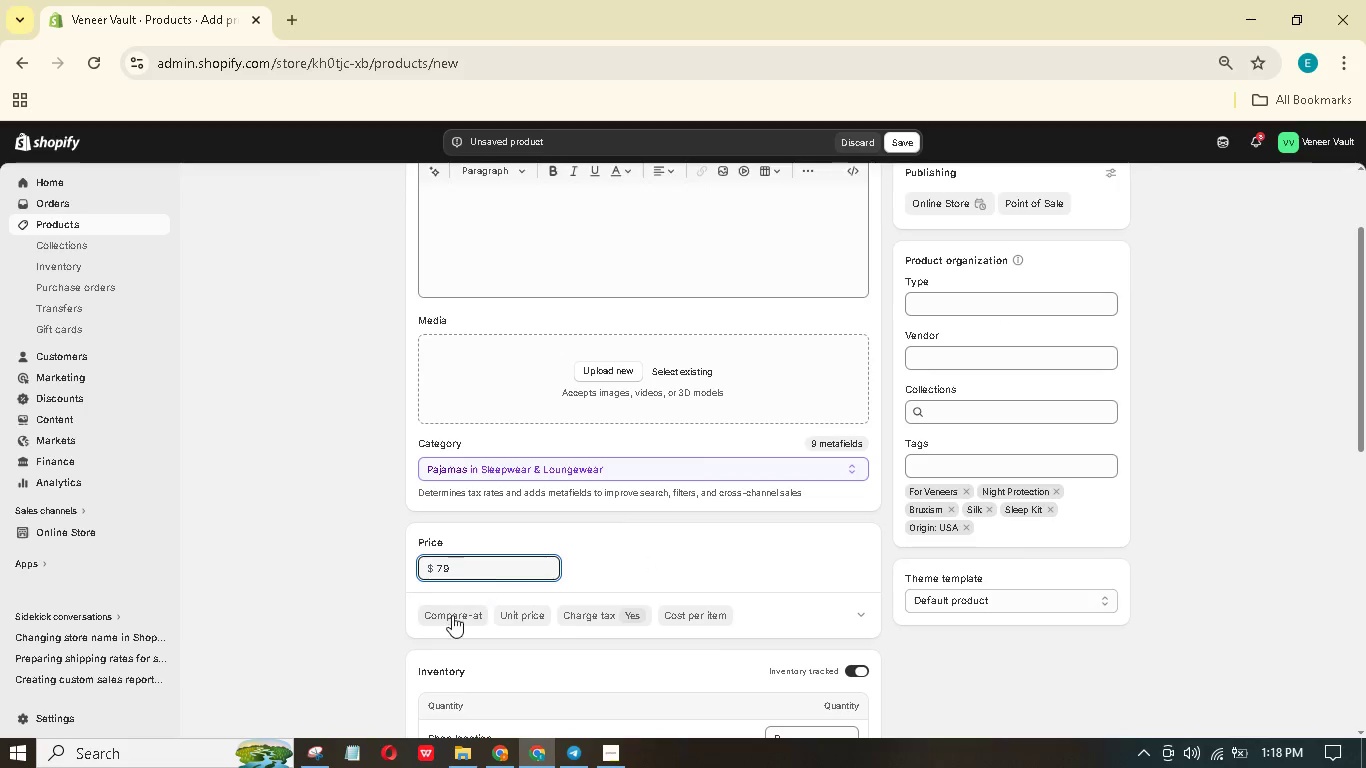 
left_click([447, 620])
 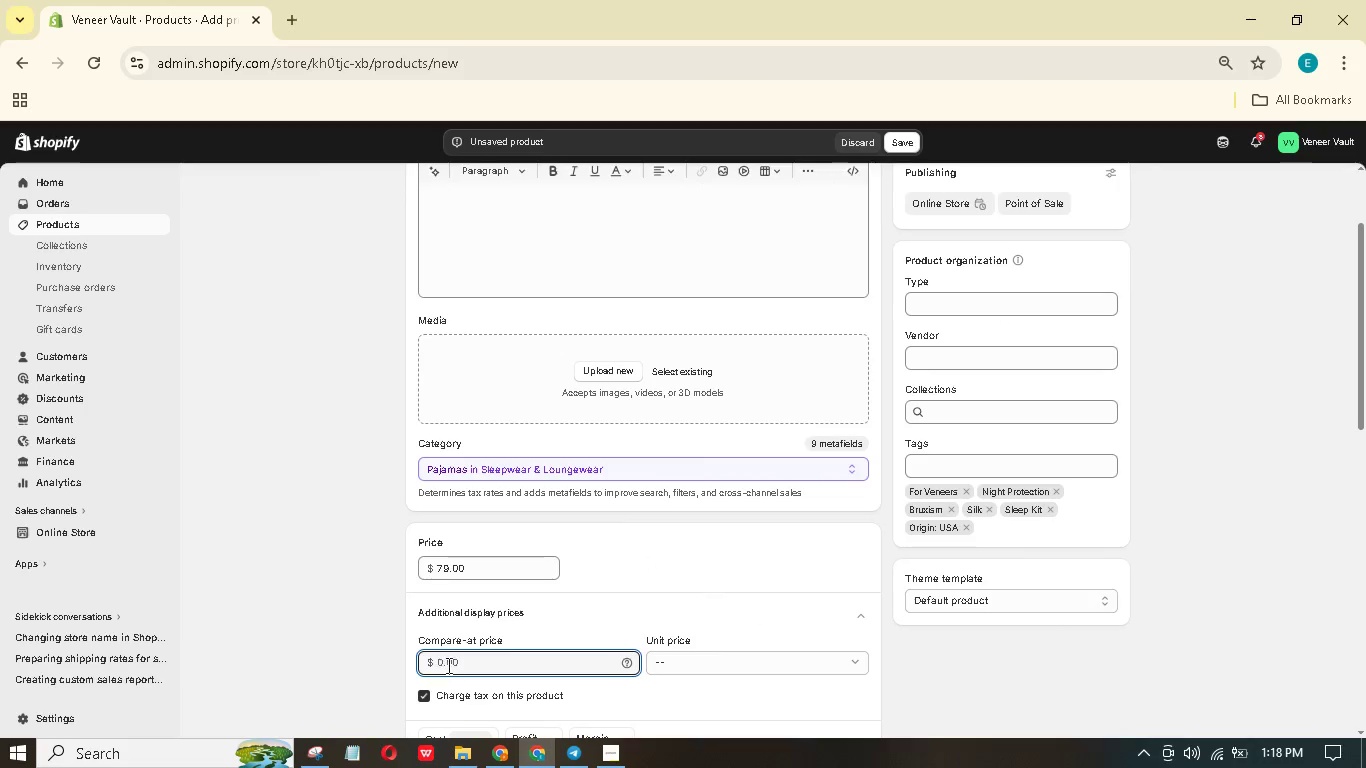 
scroll: coordinate [448, 664], scroll_direction: down, amount: 1.0
 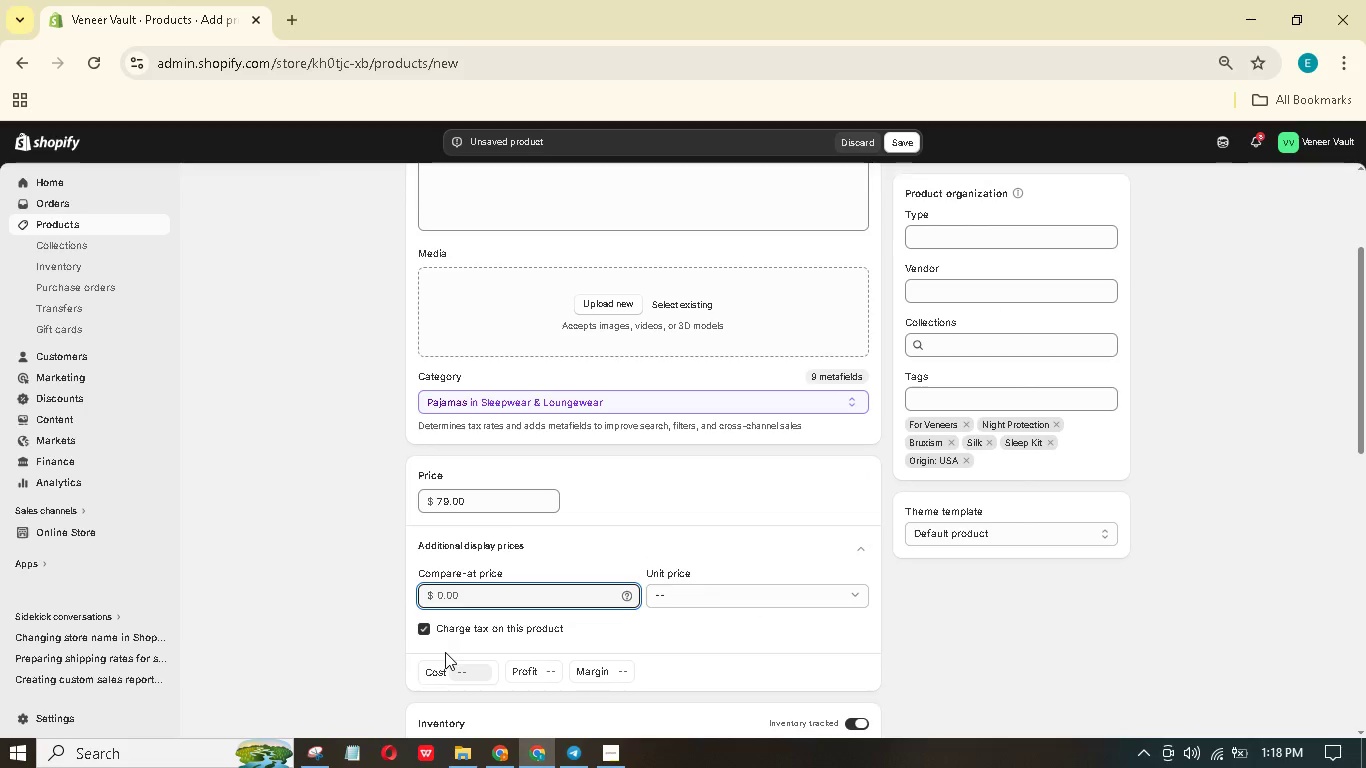 
key(Numpad9)
 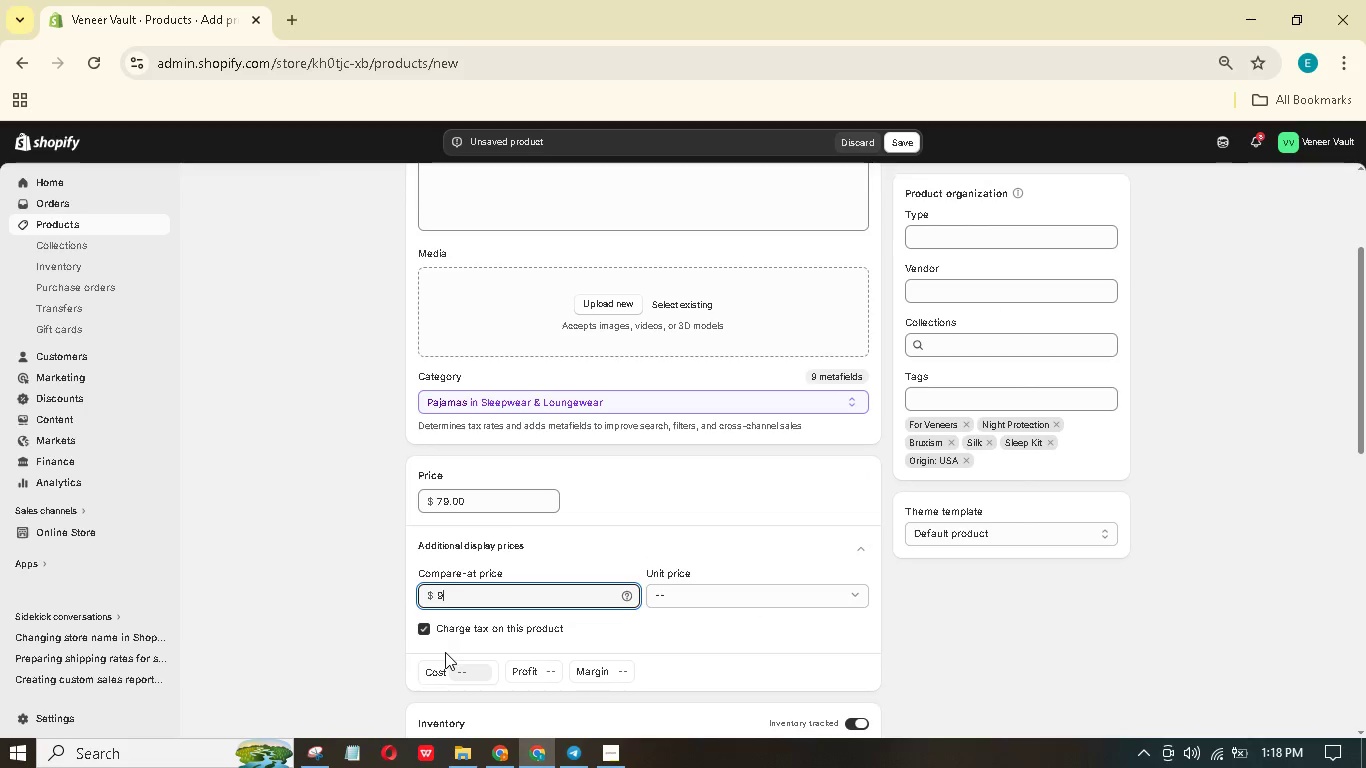 
key(Numpad0)
 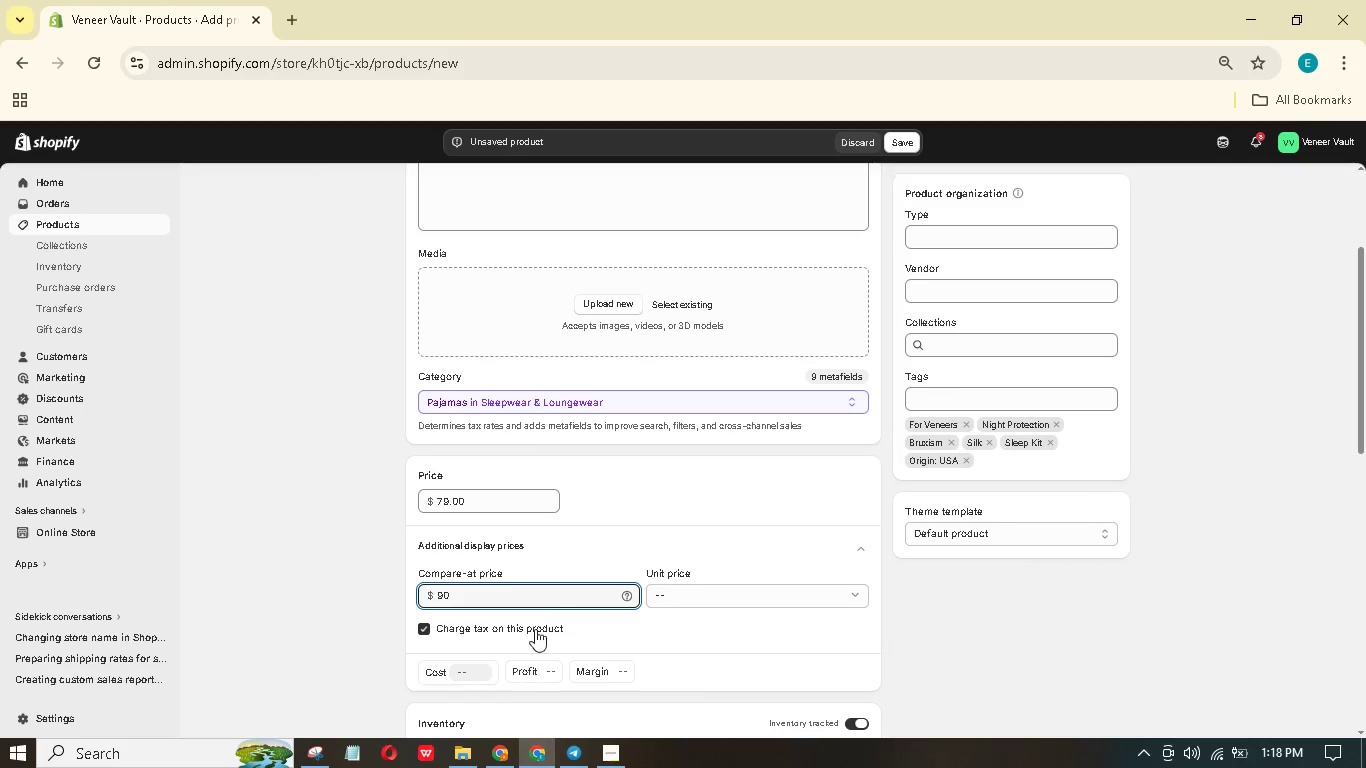 
scroll: coordinate [579, 581], scroll_direction: up, amount: 2.0
 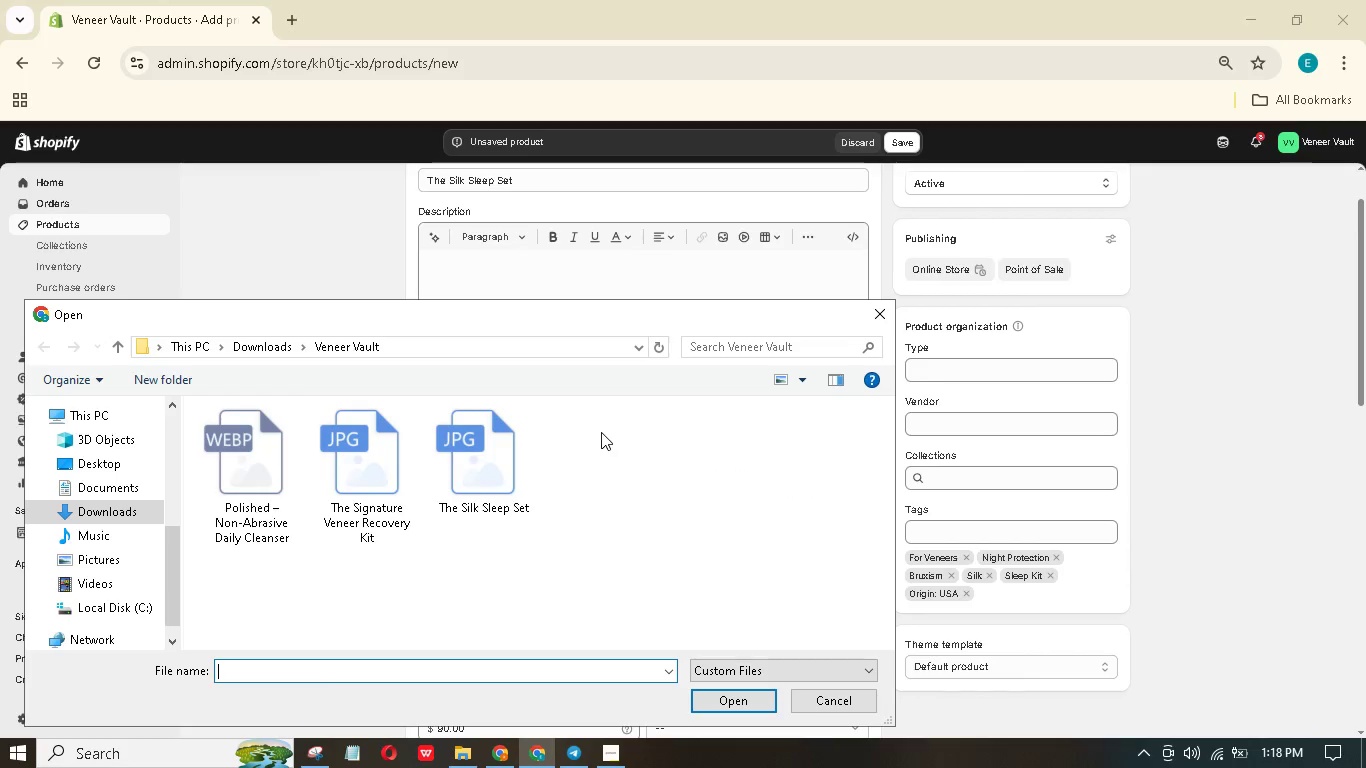 
left_click([493, 456])
 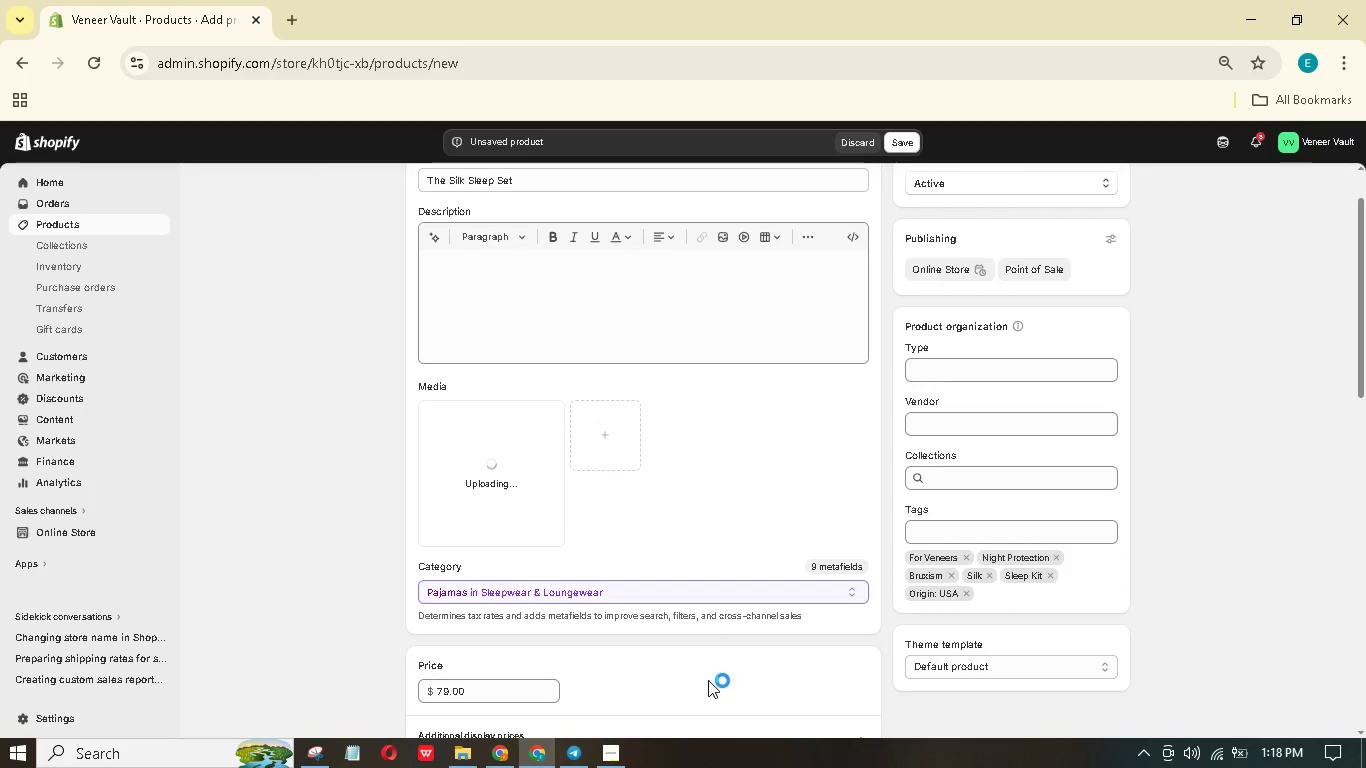 
scroll: coordinate [694, 652], scroll_direction: down, amount: 7.0
 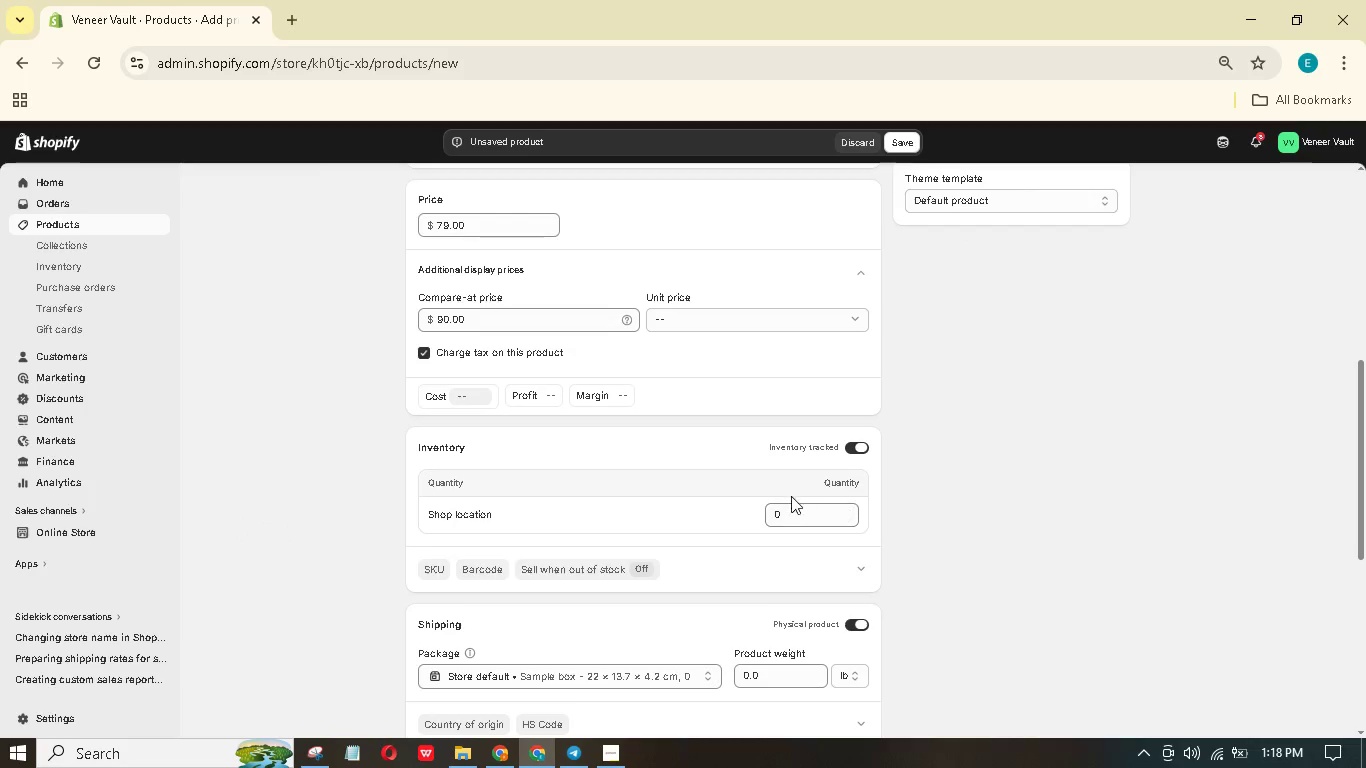 
left_click([788, 515])
 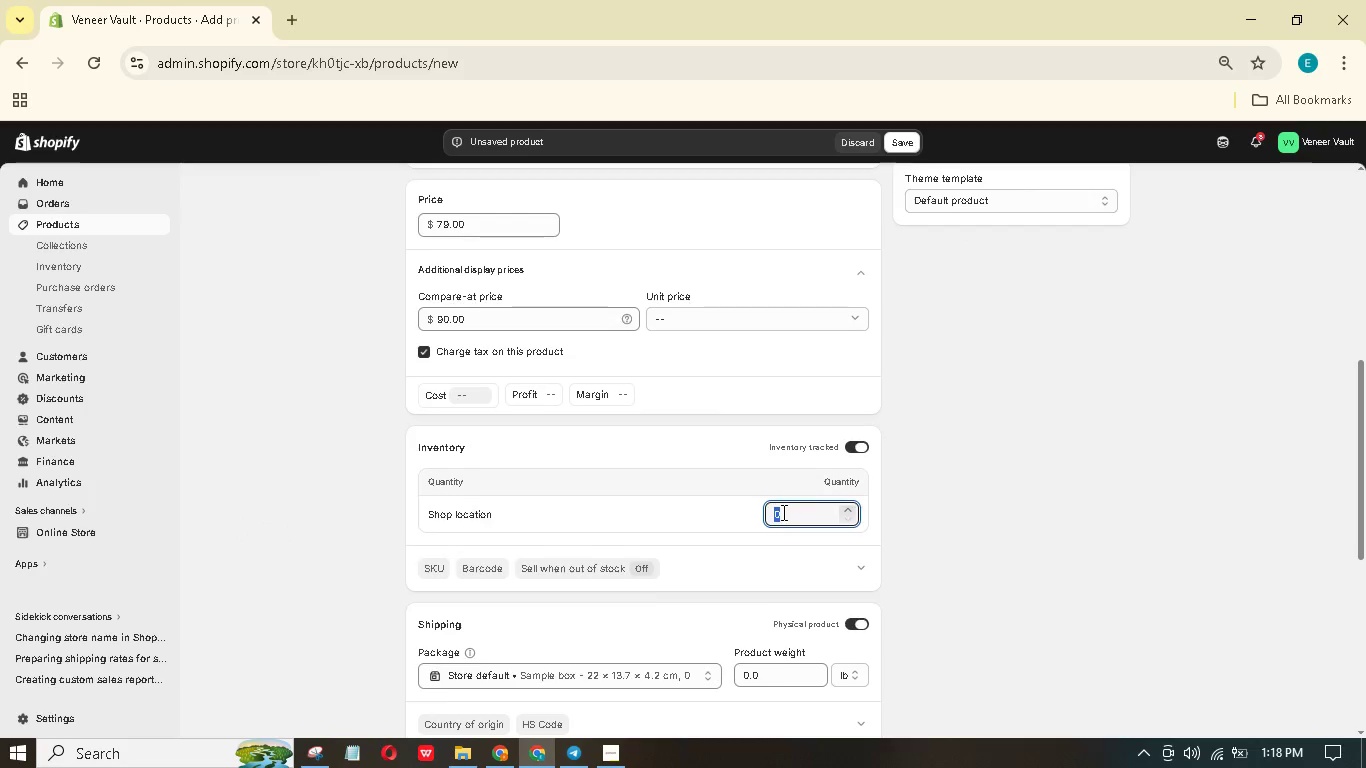 
key(Numpad1)
 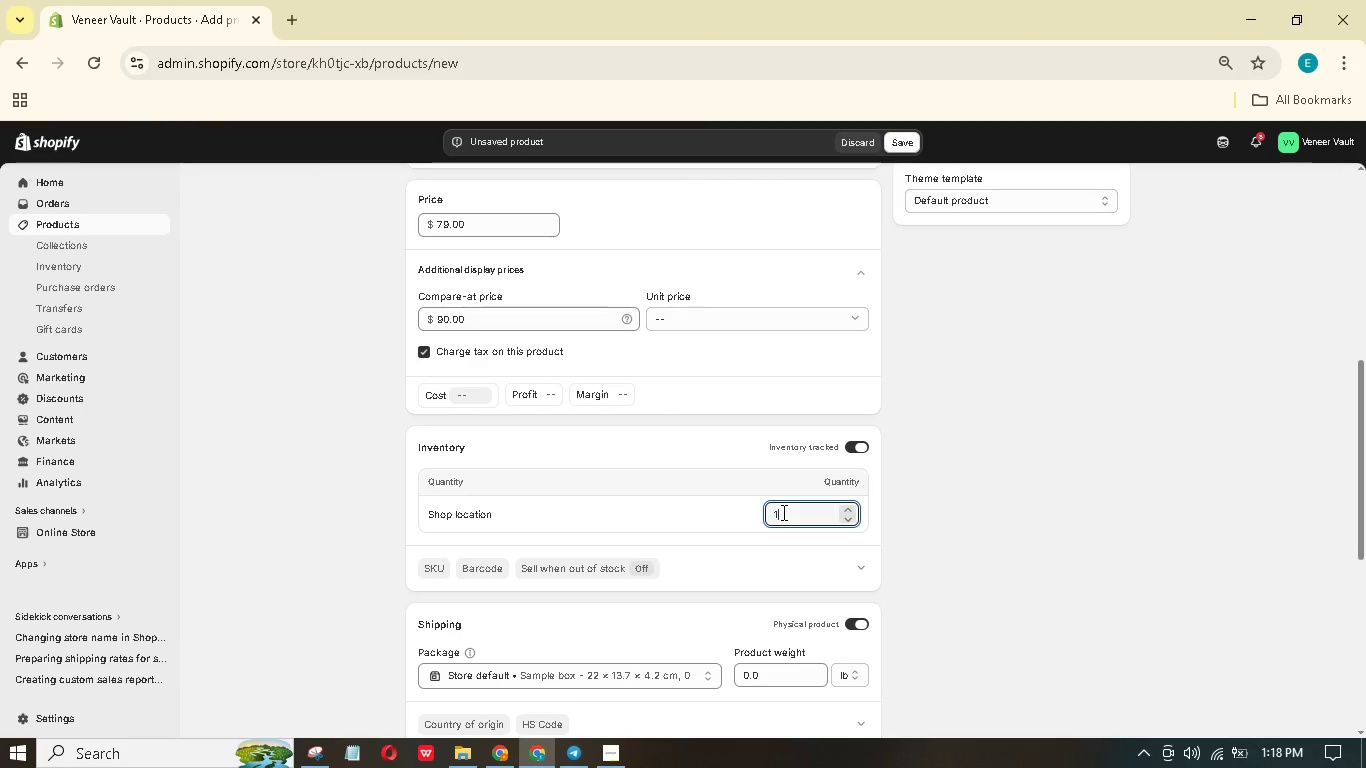 
key(Numpad0)
 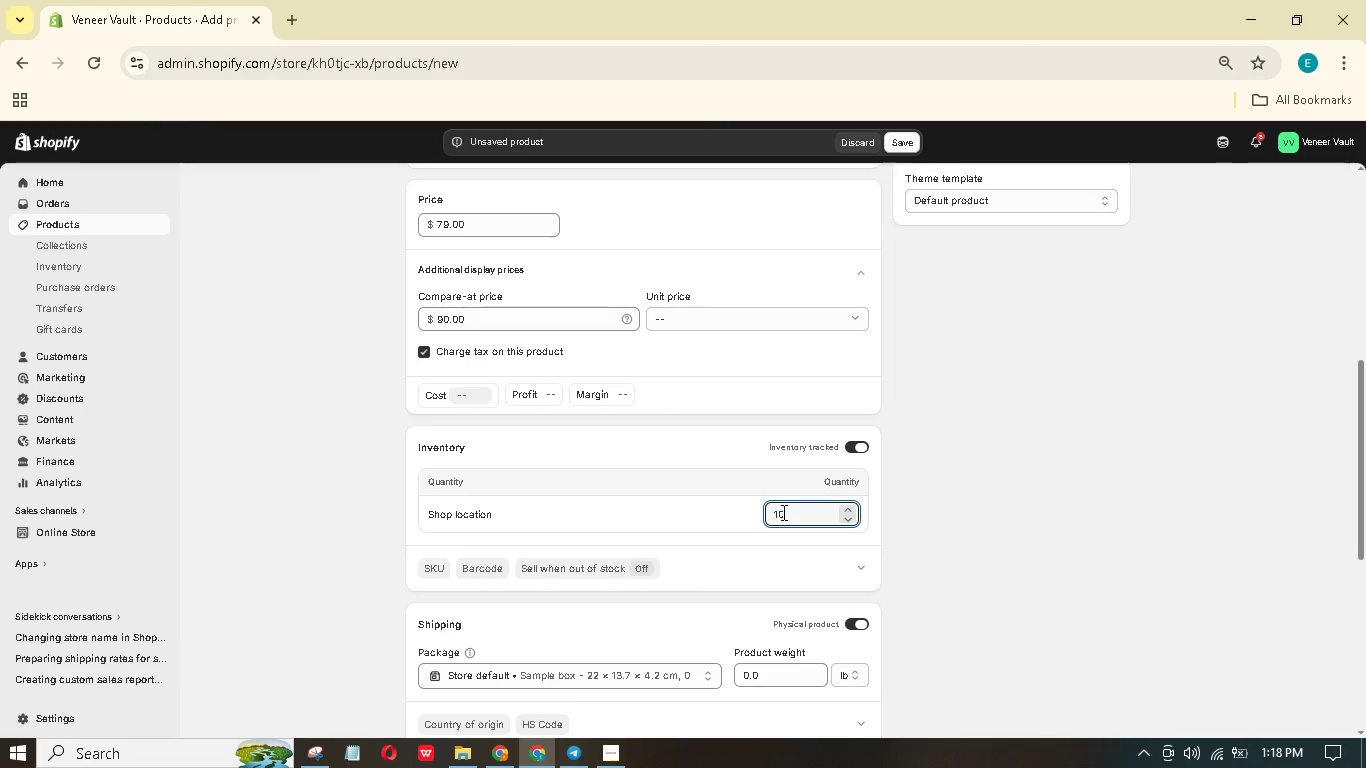 
key(Numpad0)
 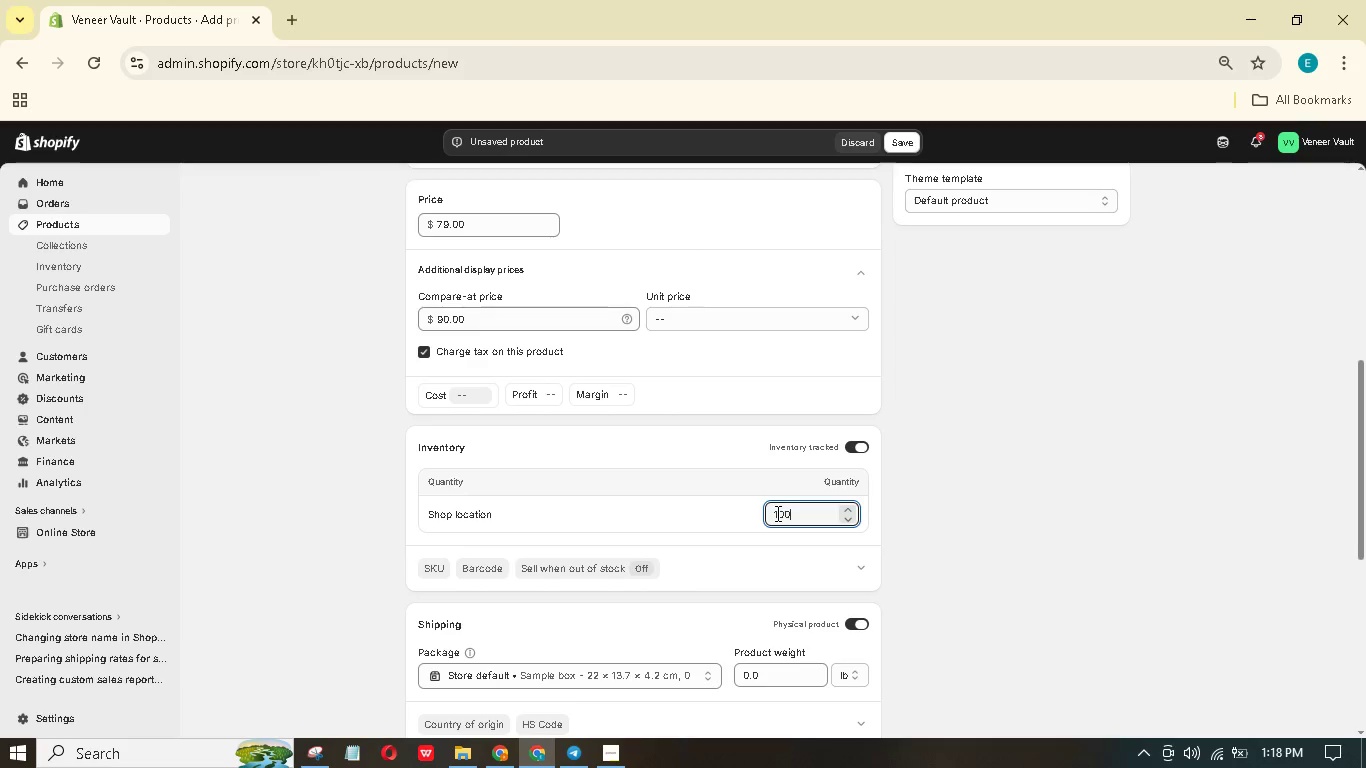 
scroll: coordinate [776, 513], scroll_direction: down, amount: 2.0
 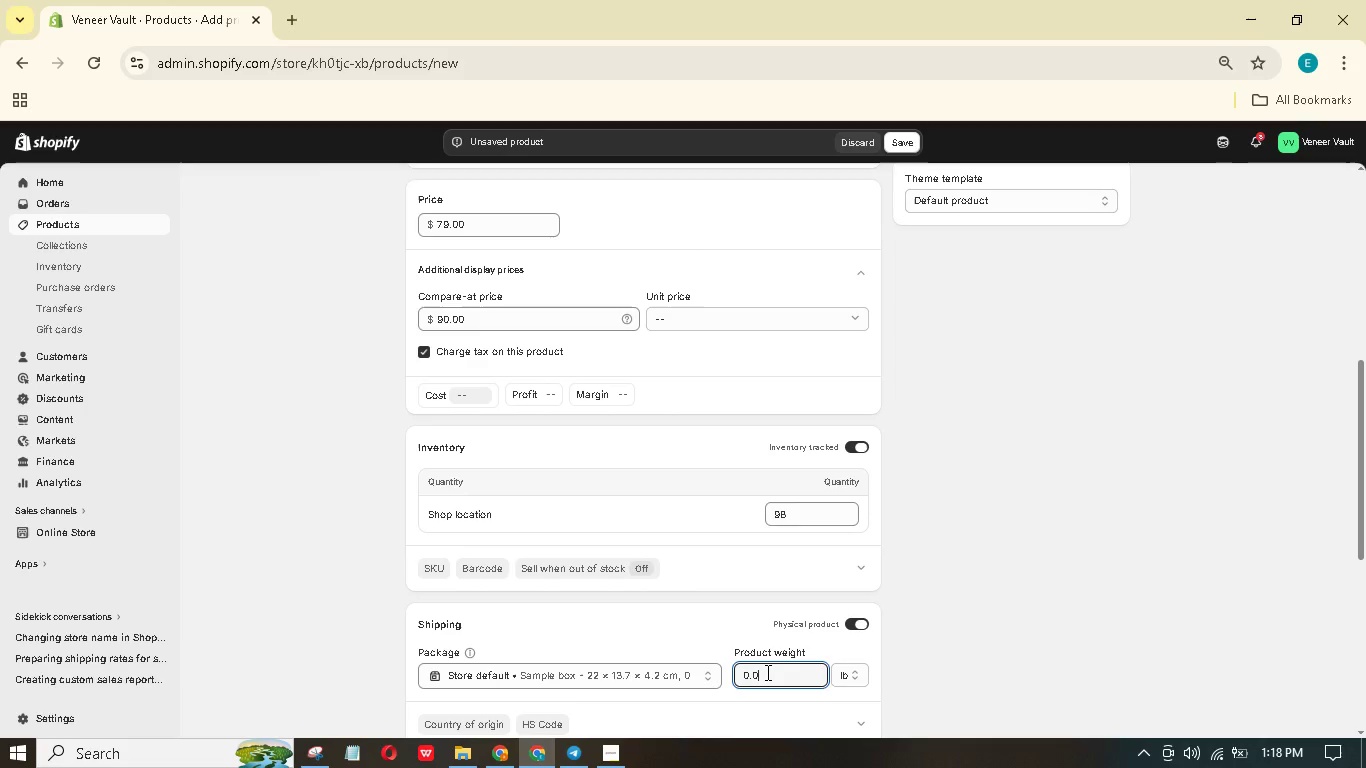 
left_click([766, 672])
 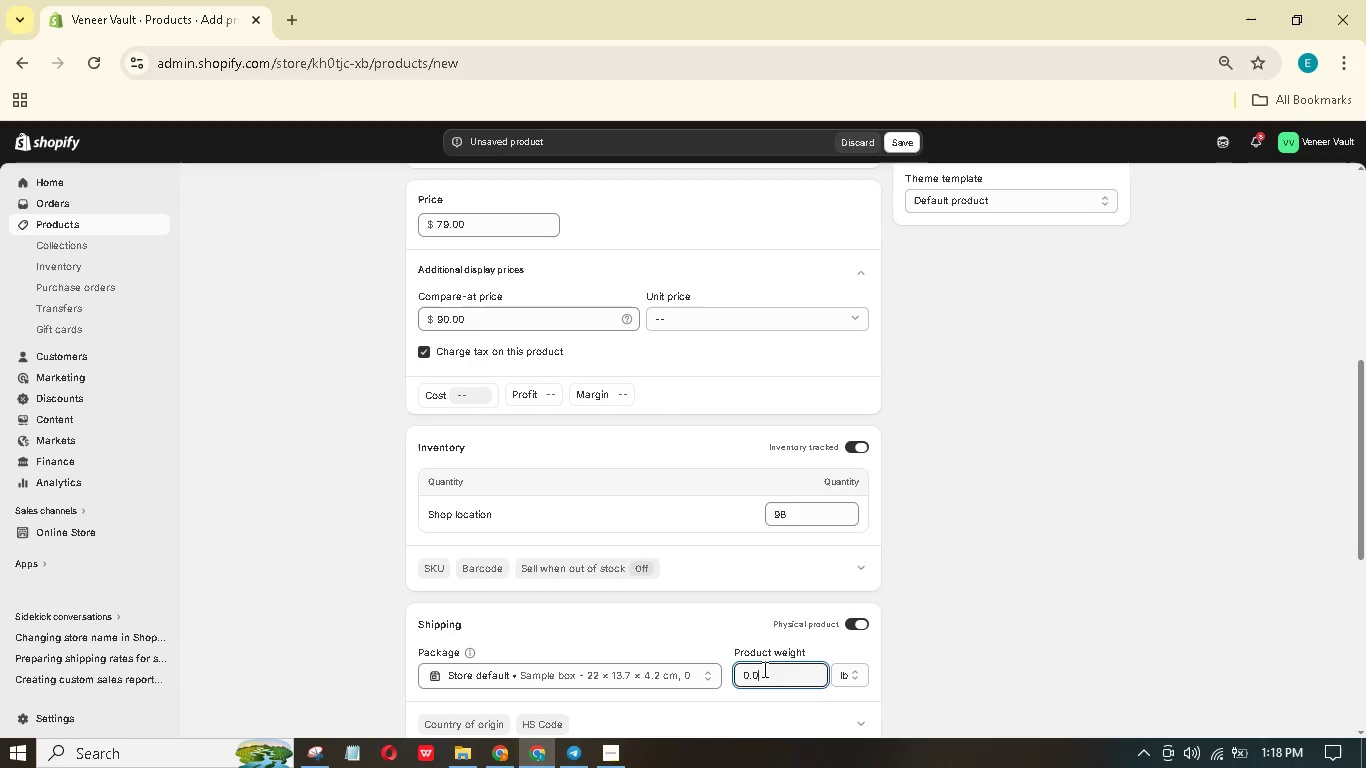 
key(Backspace)
 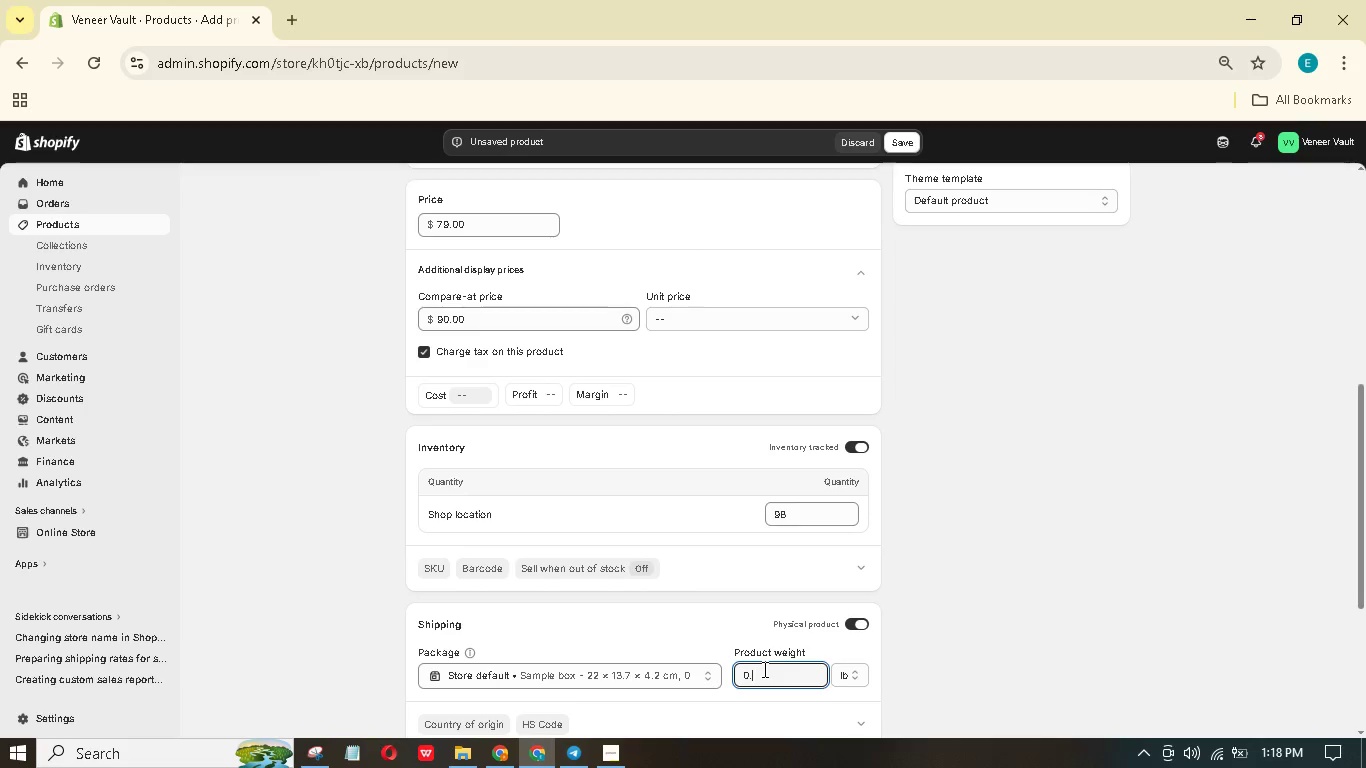 
key(Numpad5)
 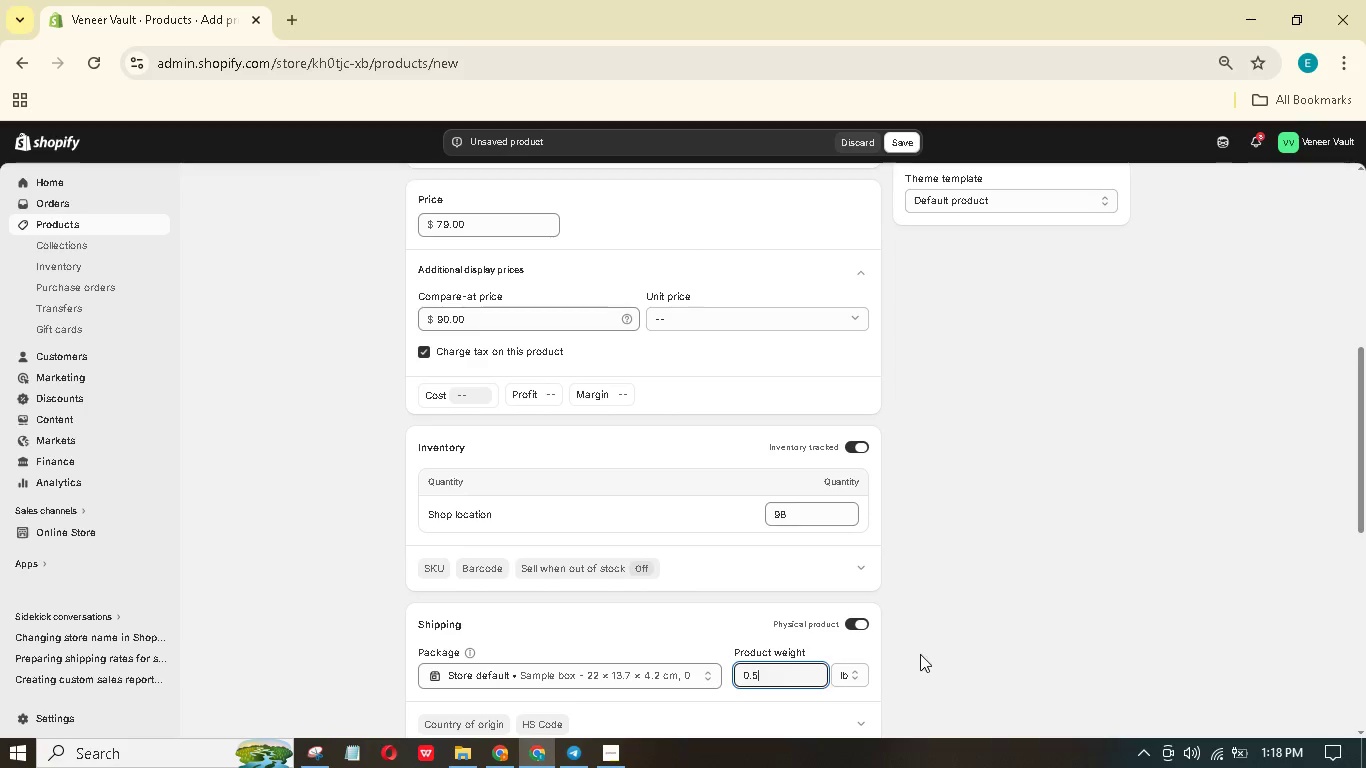 
scroll: coordinate [919, 655], scroll_direction: down, amount: 4.0
 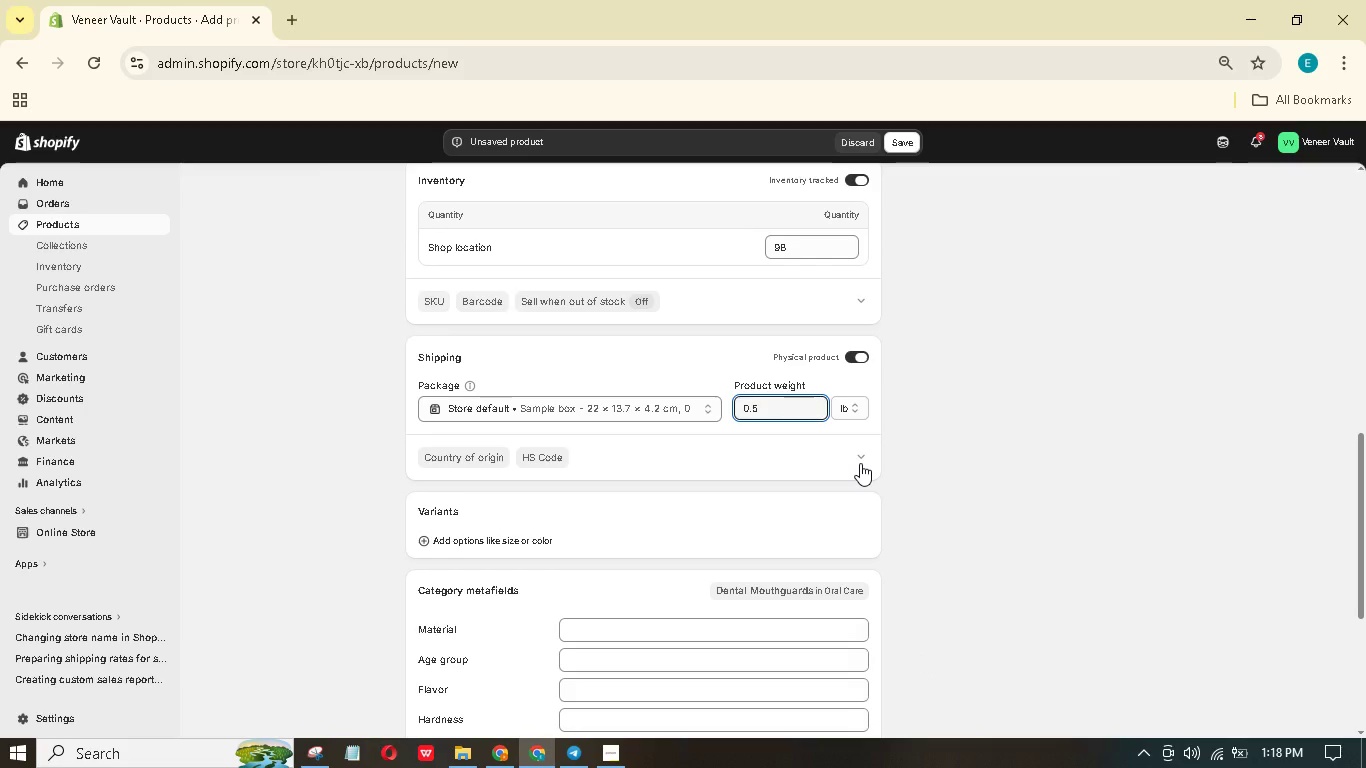 
scroll: coordinate [853, 466], scroll_direction: up, amount: 3.0
 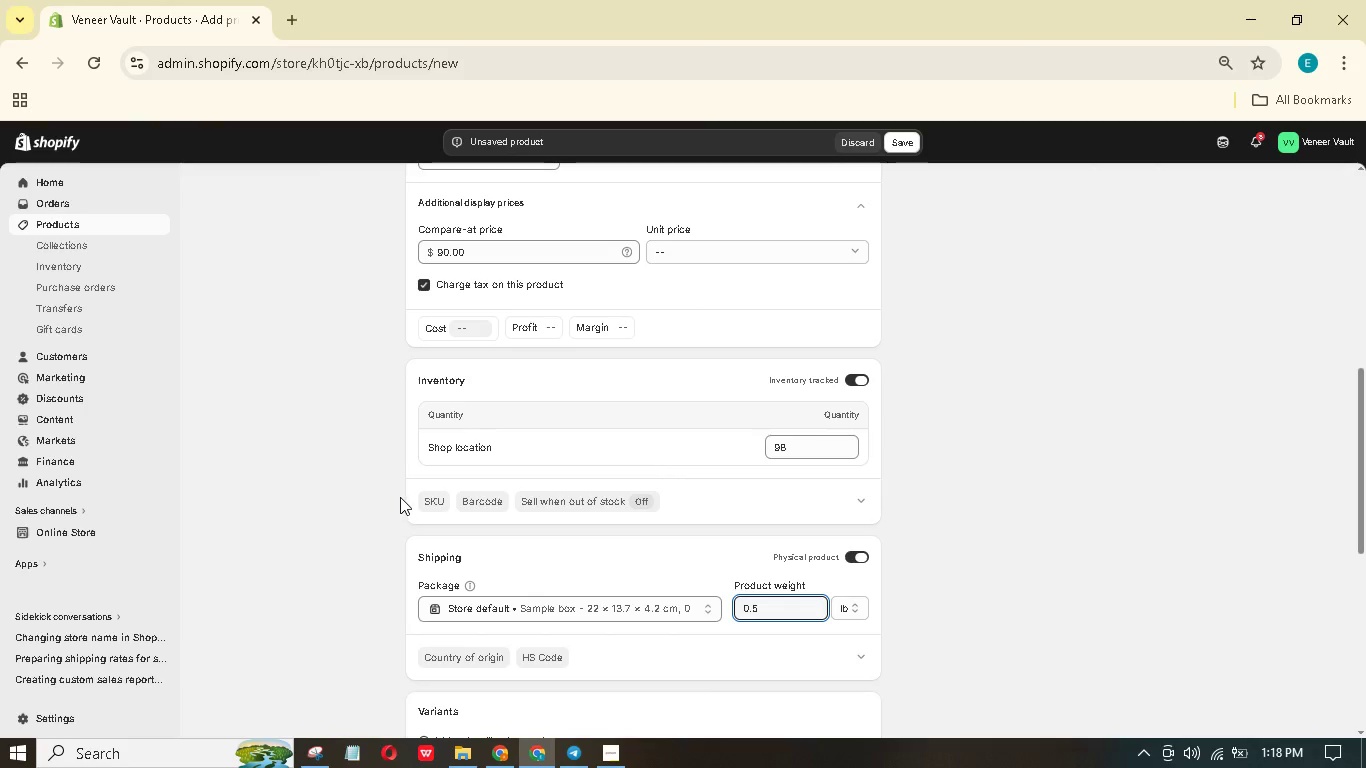 
mouse_move([401, 505])
 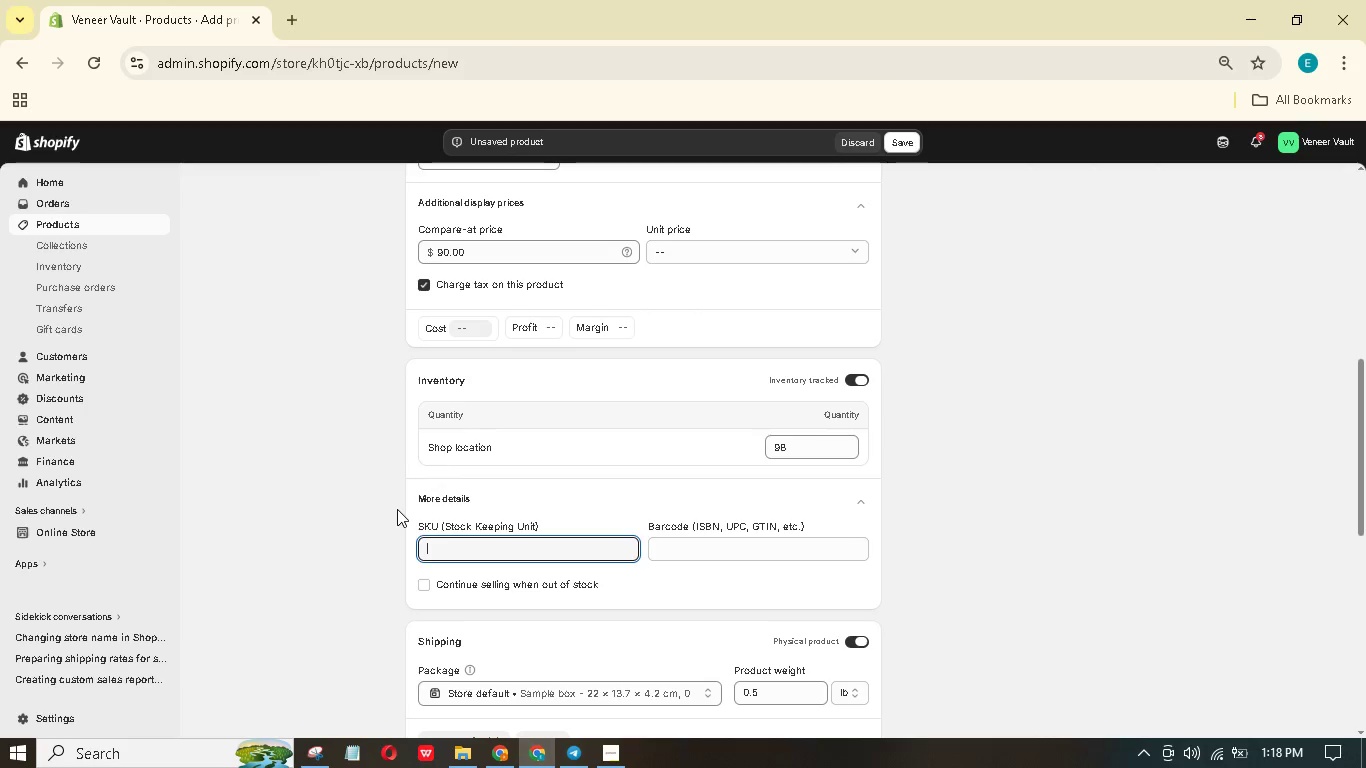 
type(VV-SLEEP-01)
 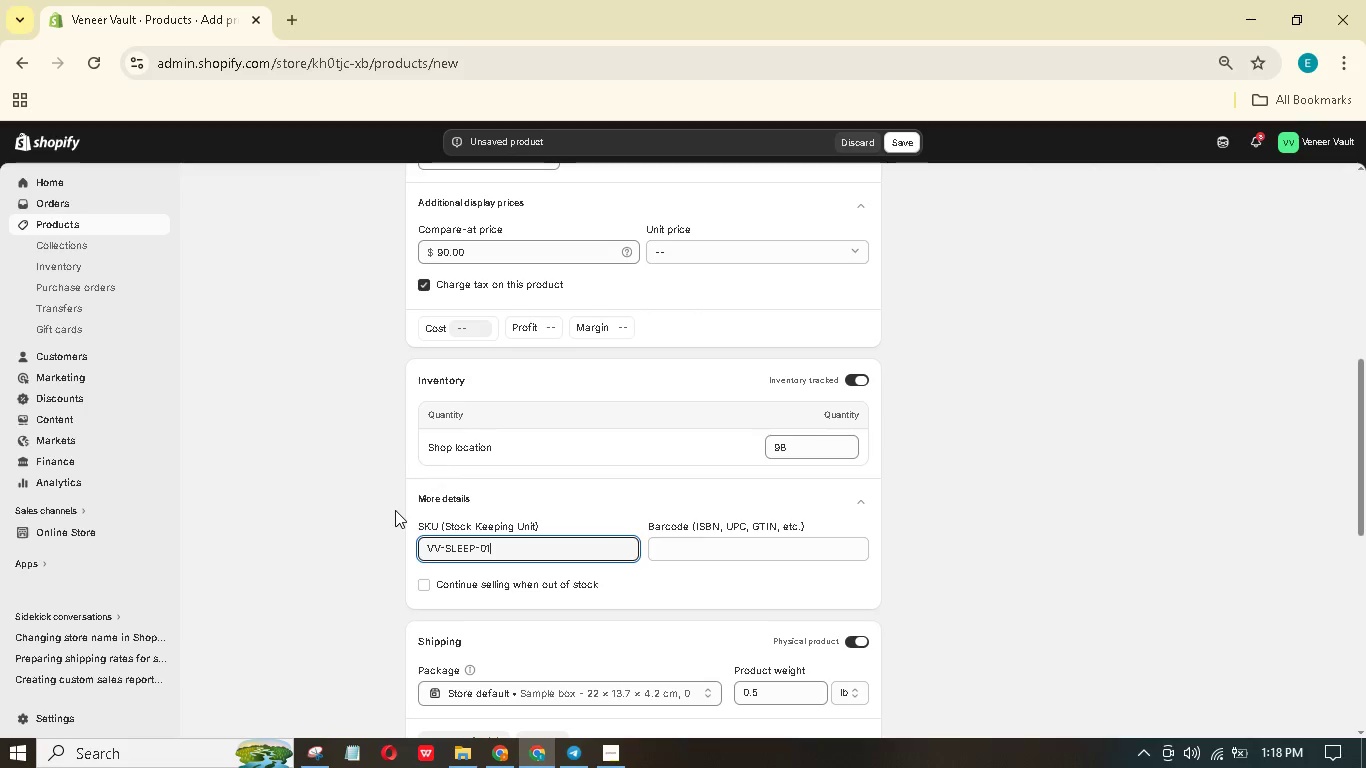 
scroll: coordinate [950, 486], scroll_direction: down, amount: 13.0
 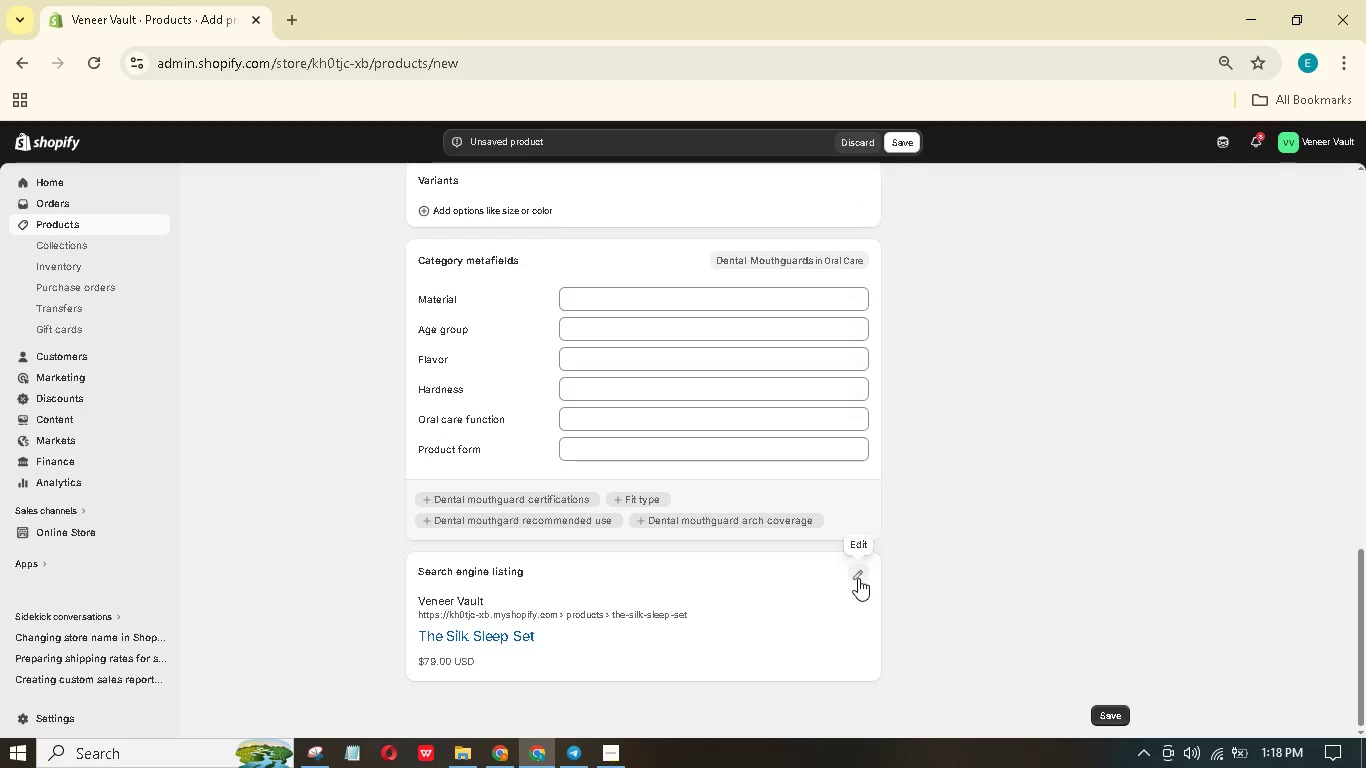 
left_click([858, 576])
 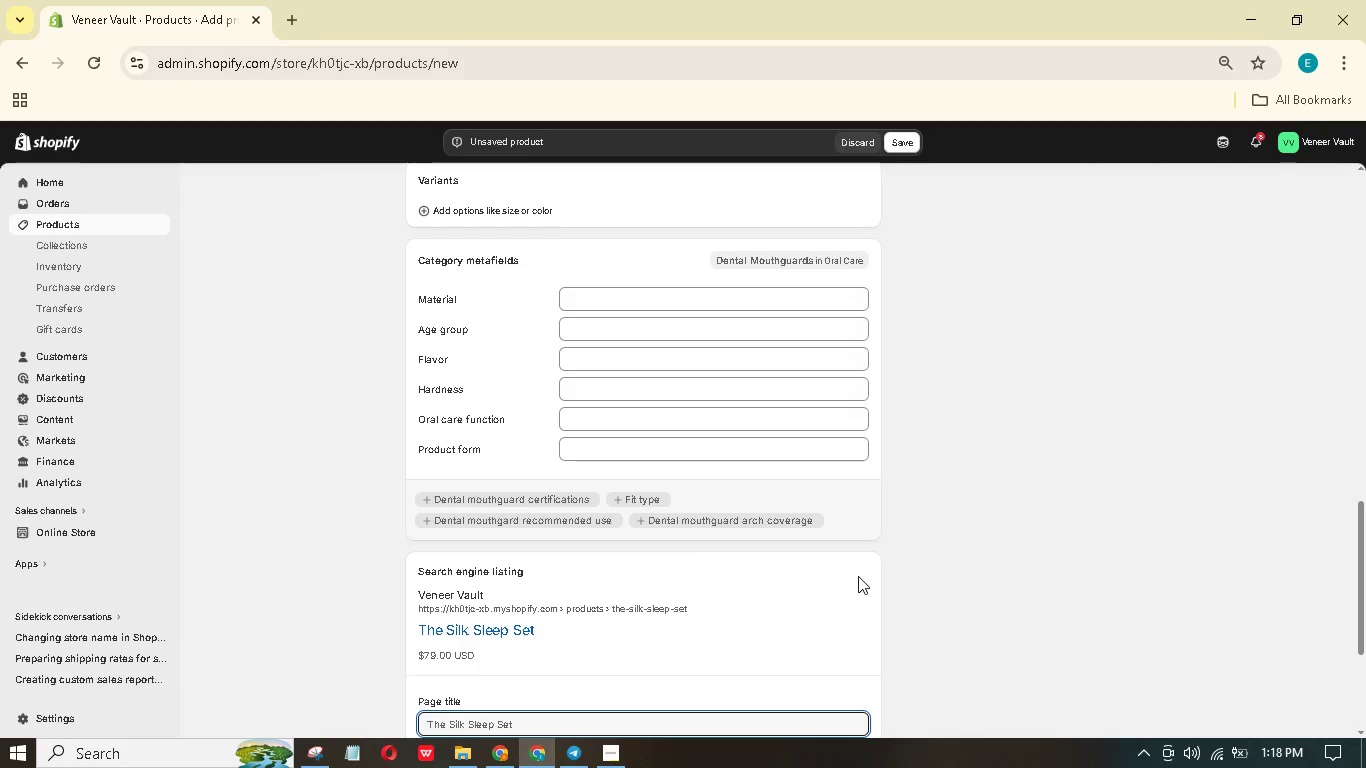 
scroll: coordinate [659, 605], scroll_direction: down, amount: 5.0
 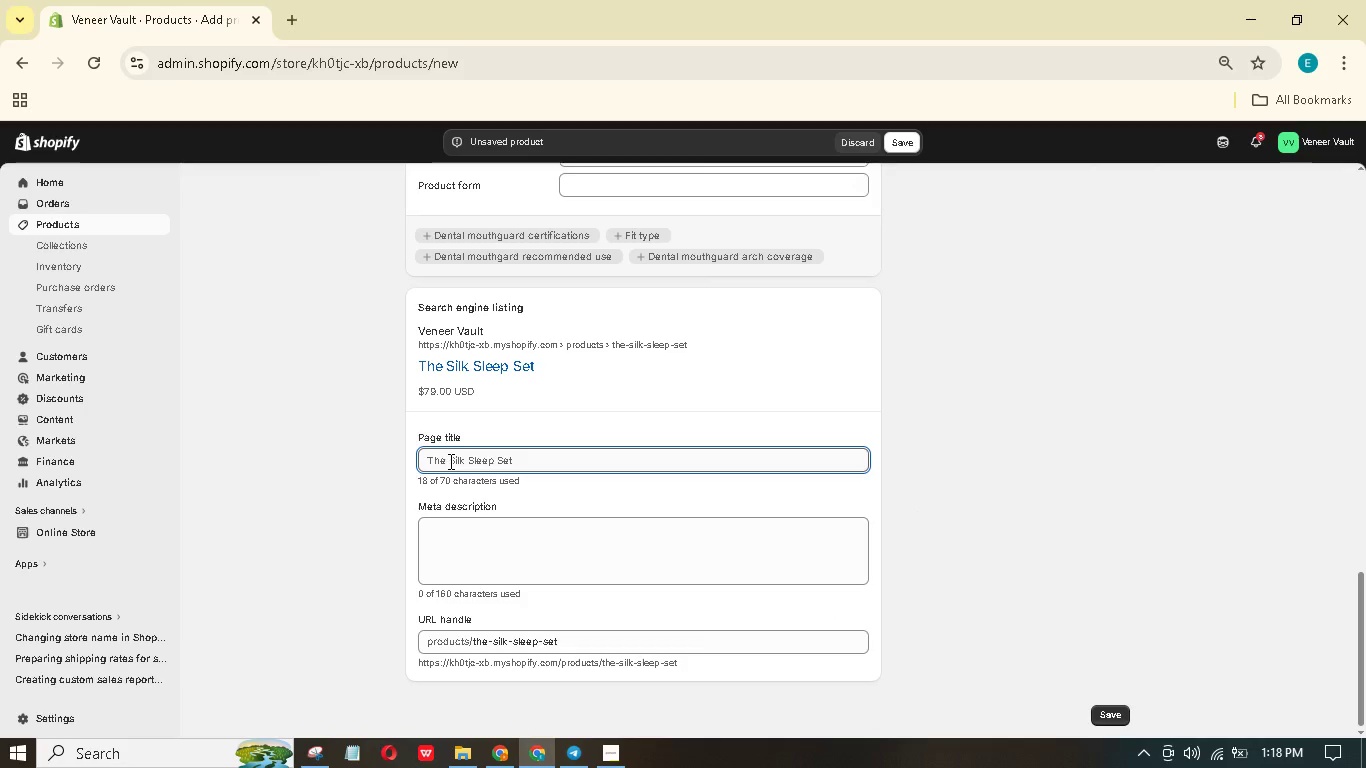 
left_click_drag(start_coordinate=[449, 461], to_coordinate=[398, 462])
 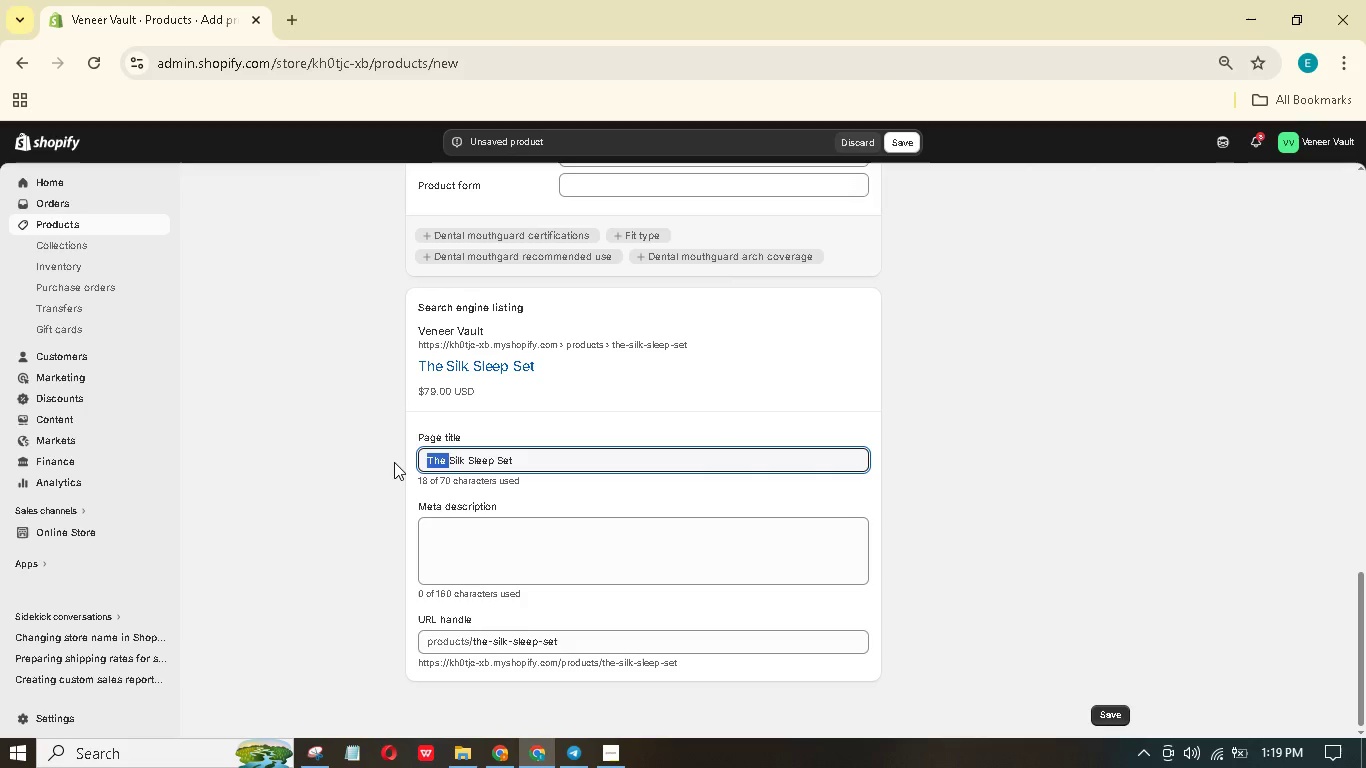 
key(Backspace)
 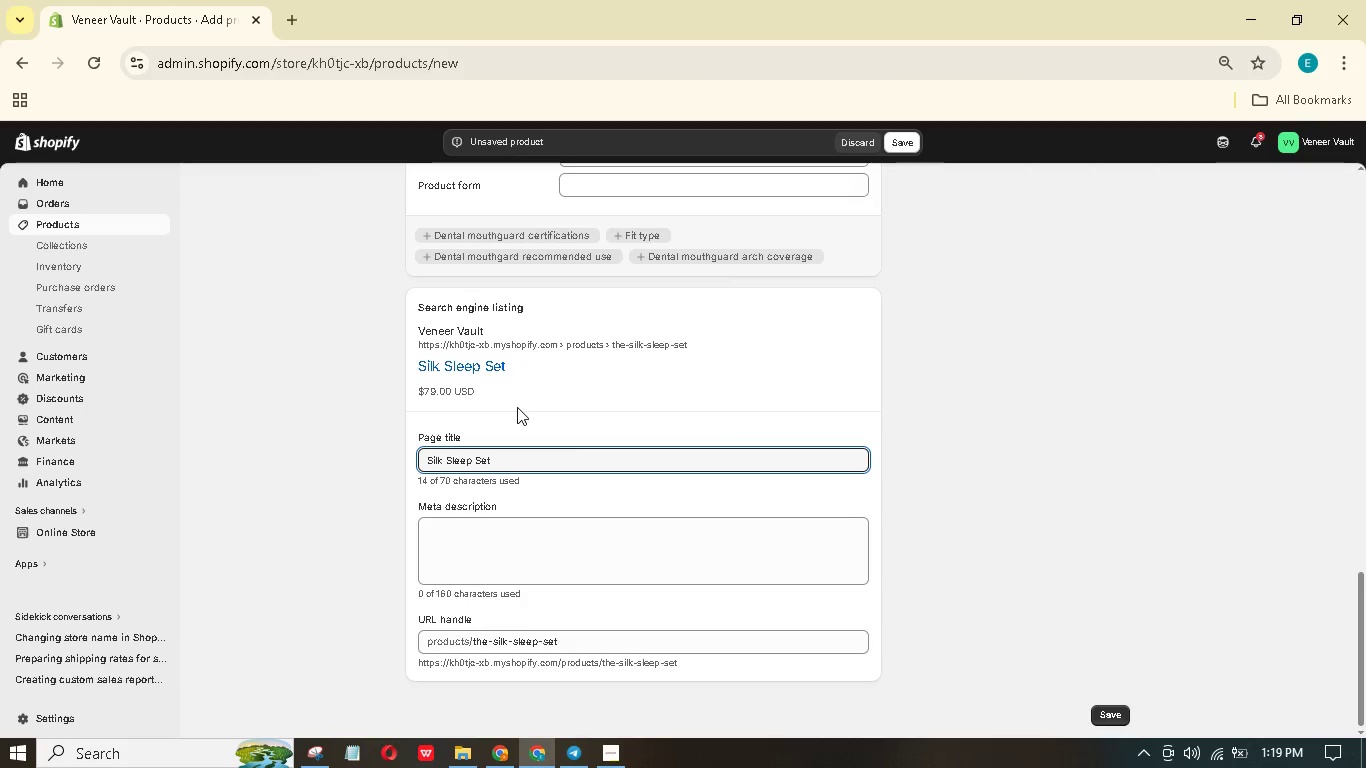 
type( - Night Guard + Silk Pillowxase for Grinding)
 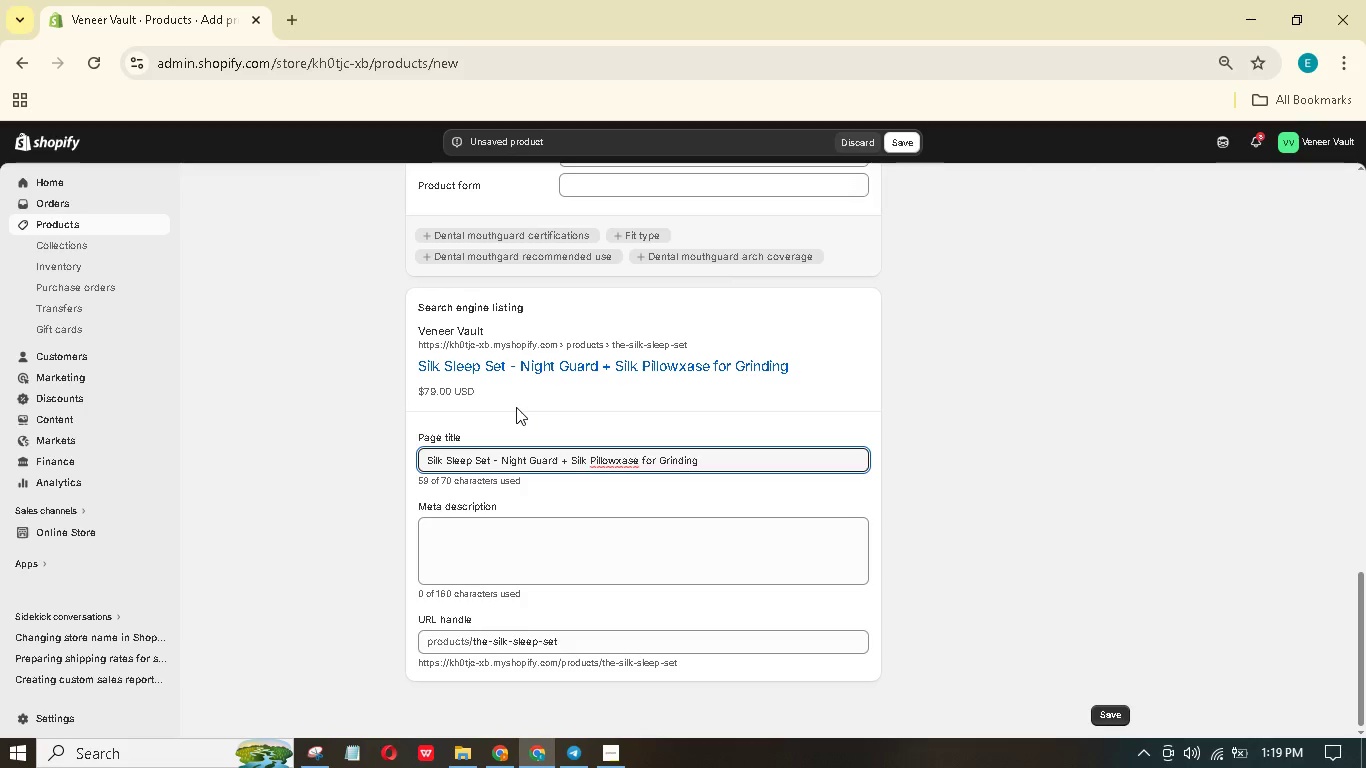 
wait(5.58)
 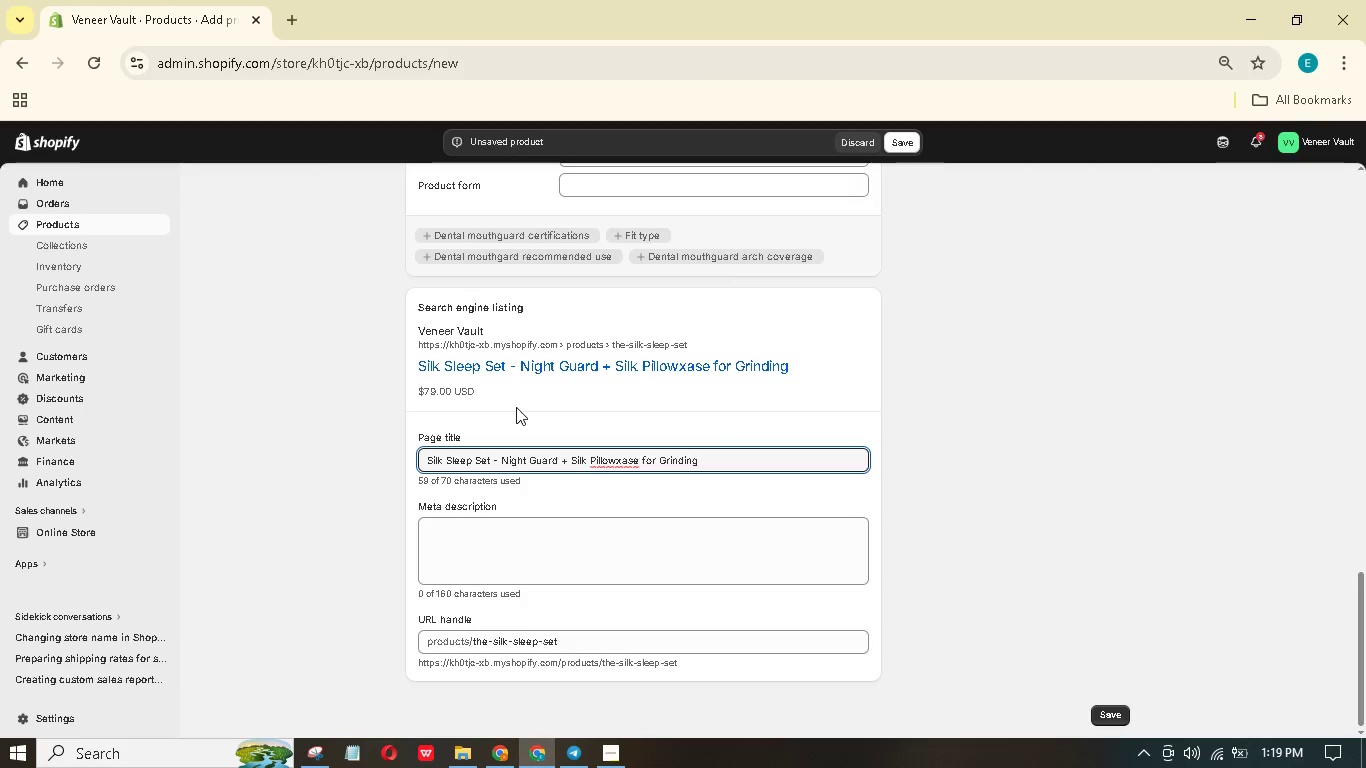 
left_click([624, 463])
 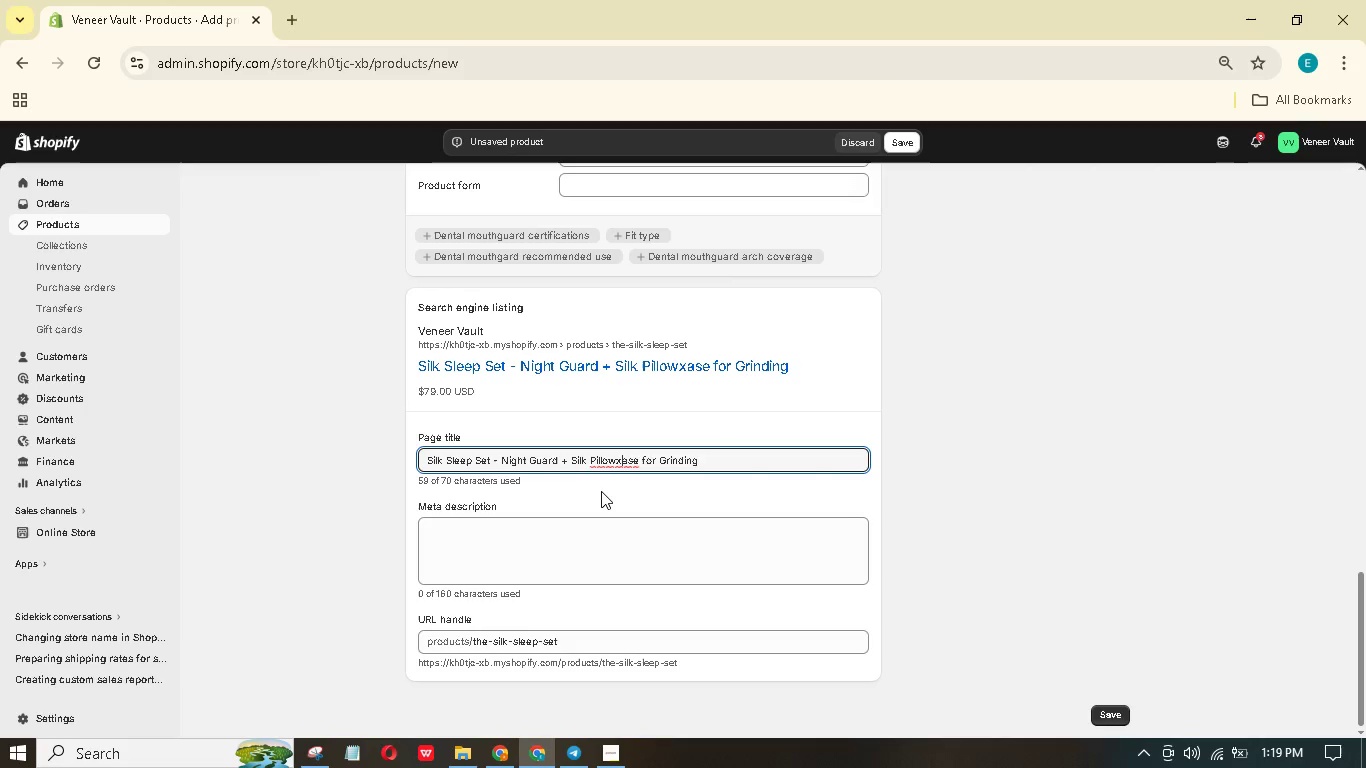 
key(Backspace)
 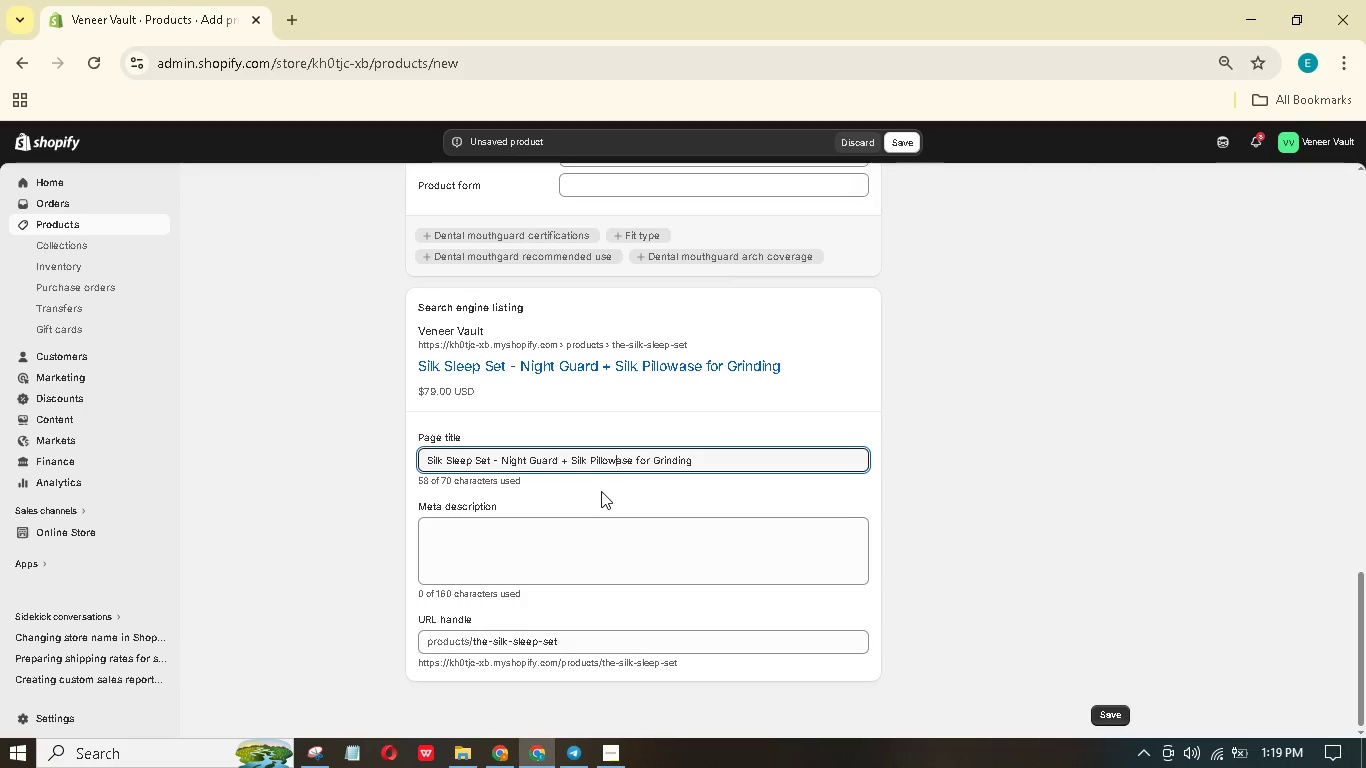 
key(C)
 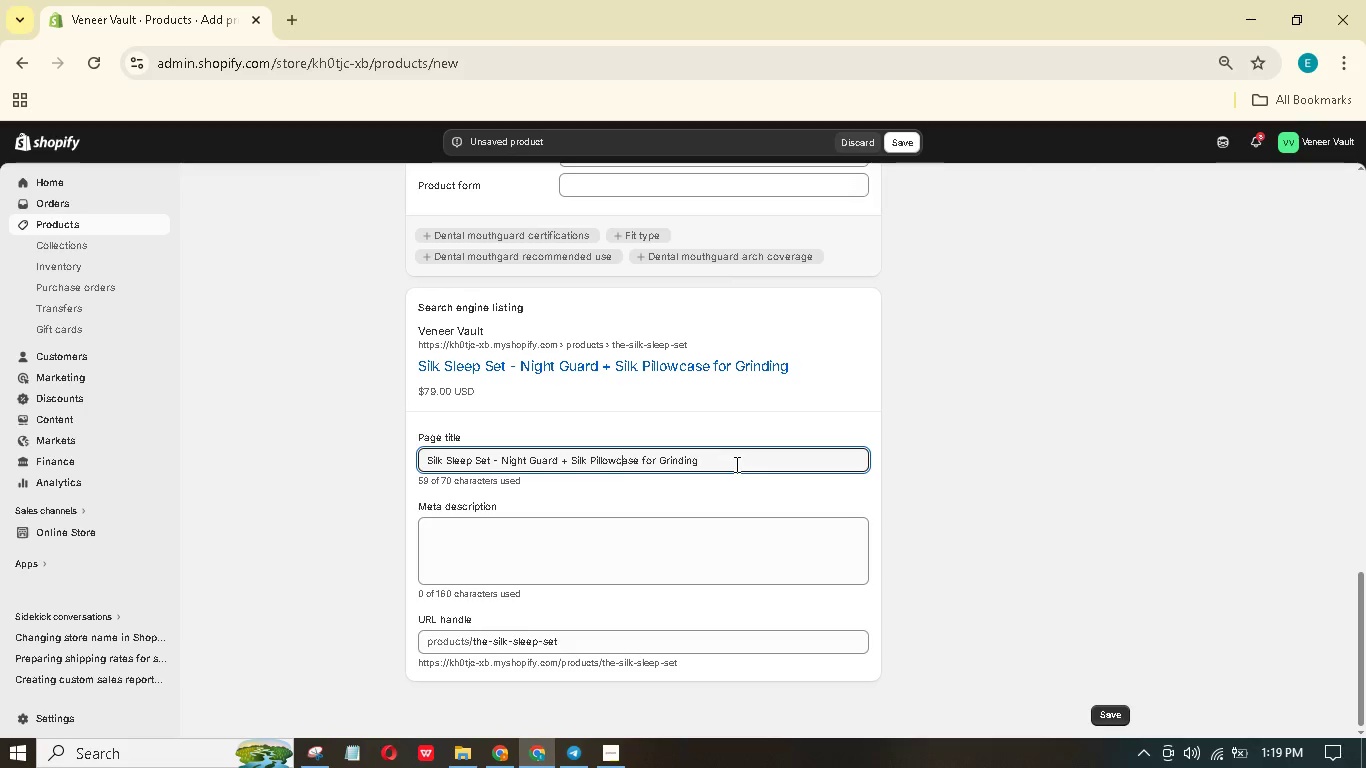 
left_click([734, 464])
 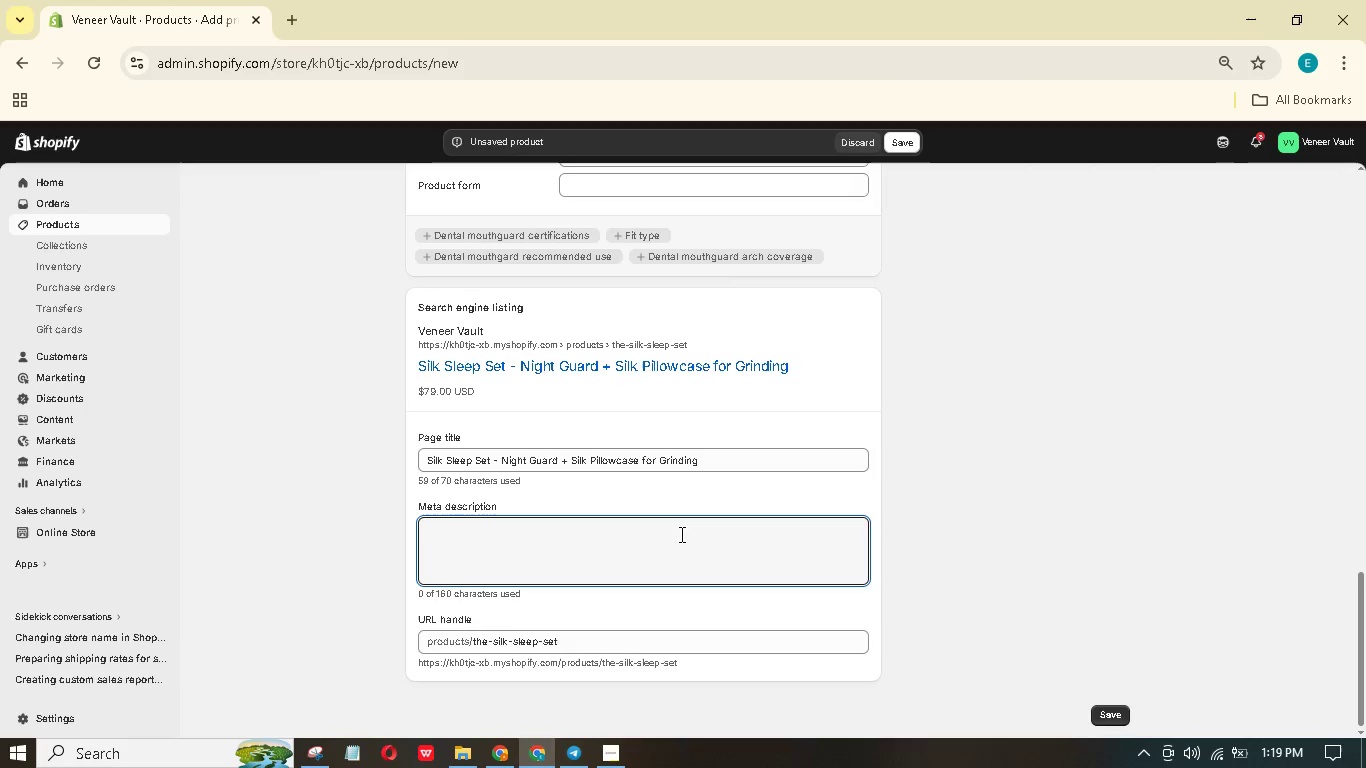 
wait(8.31)
 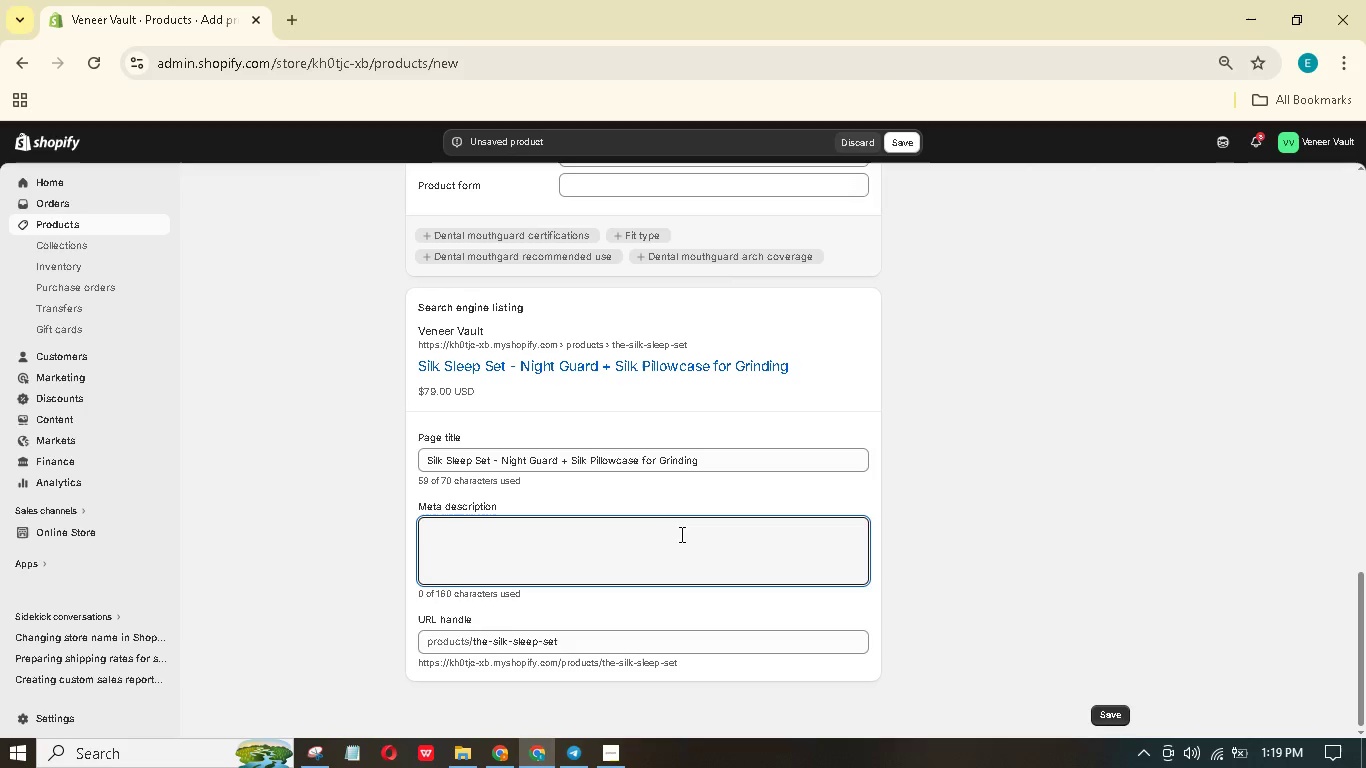 
type( | Veneer)
key(Backspace)
key(Backspace)
key(Backspace)
key(Backspace)
key(Backspace)
key(Backspace)
key(Backspace)
key(Backspace)
key(Backspace)
 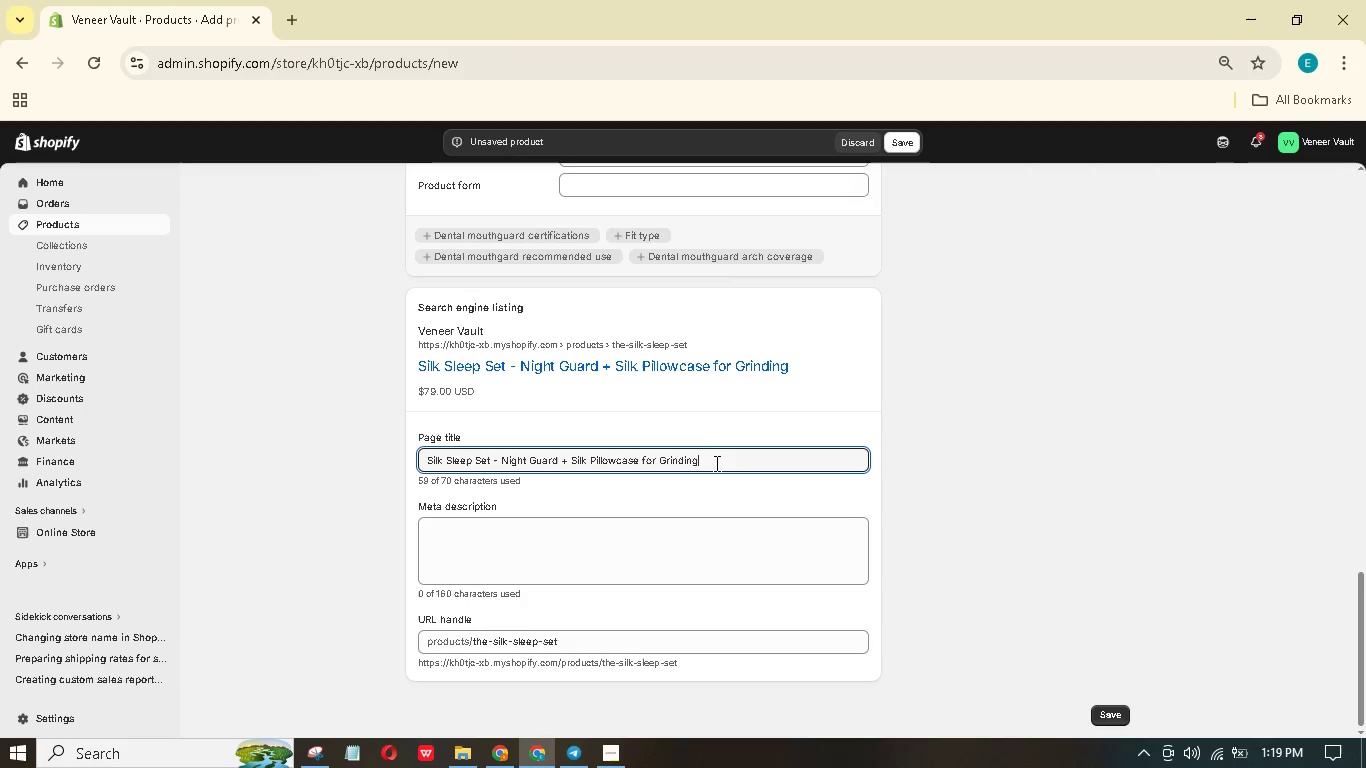 
left_click([643, 541])
 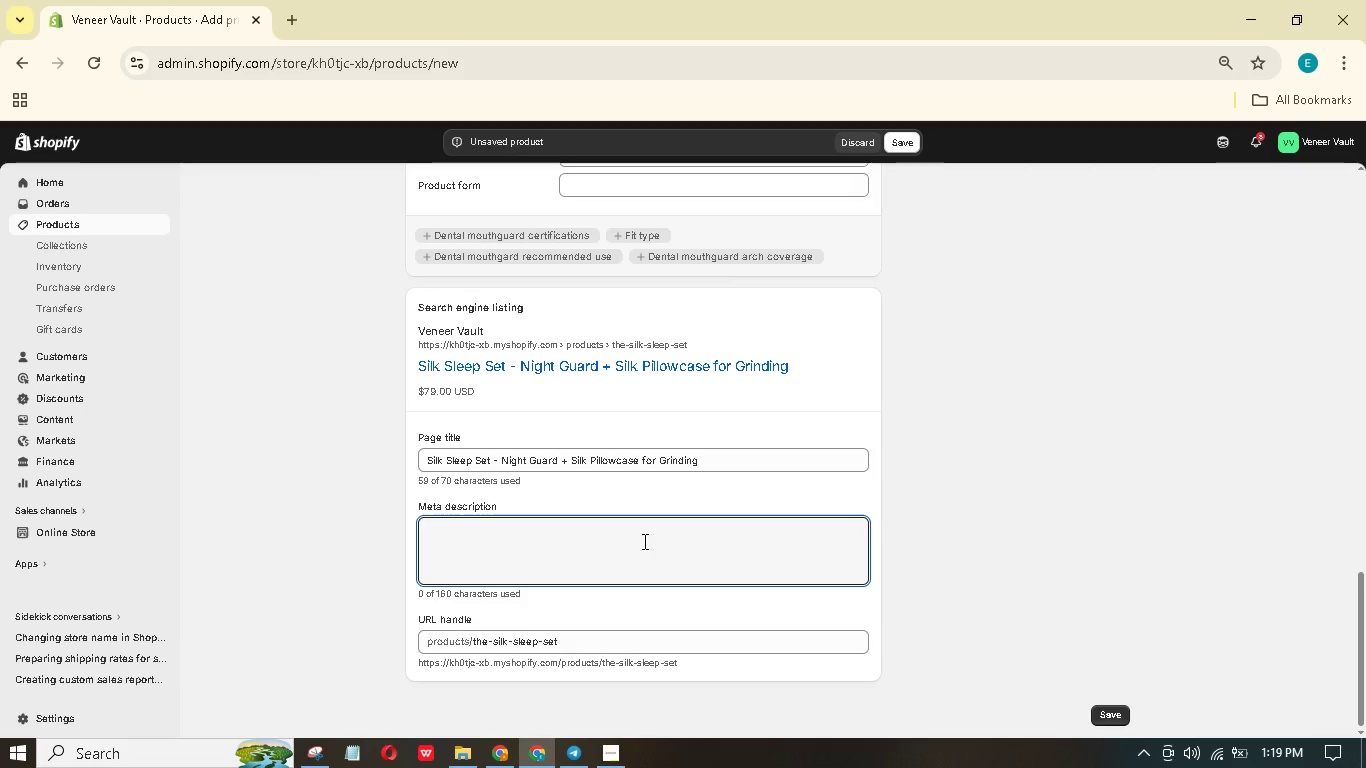 
type(Protect veneers from teeth grindng)
 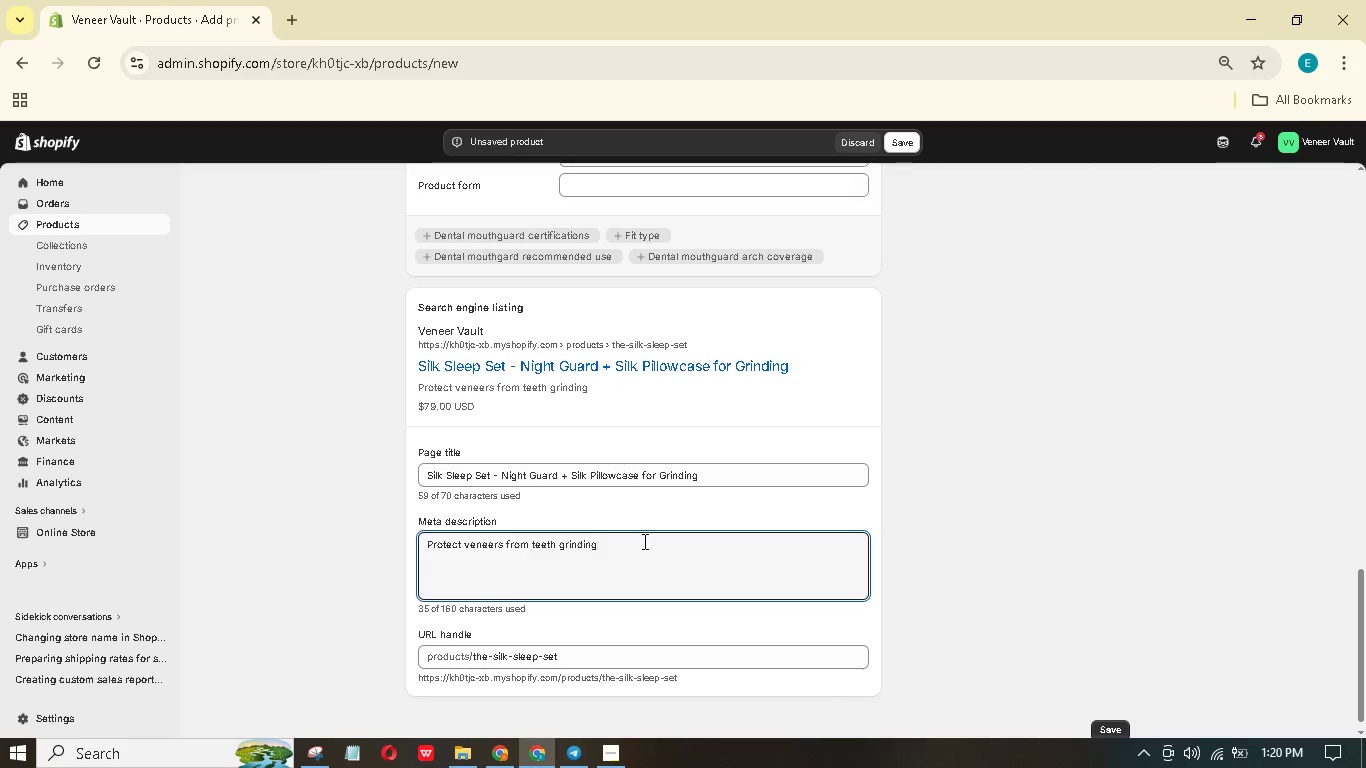 
type( ih ur silk sleep et. Cutom-fit night gura)
 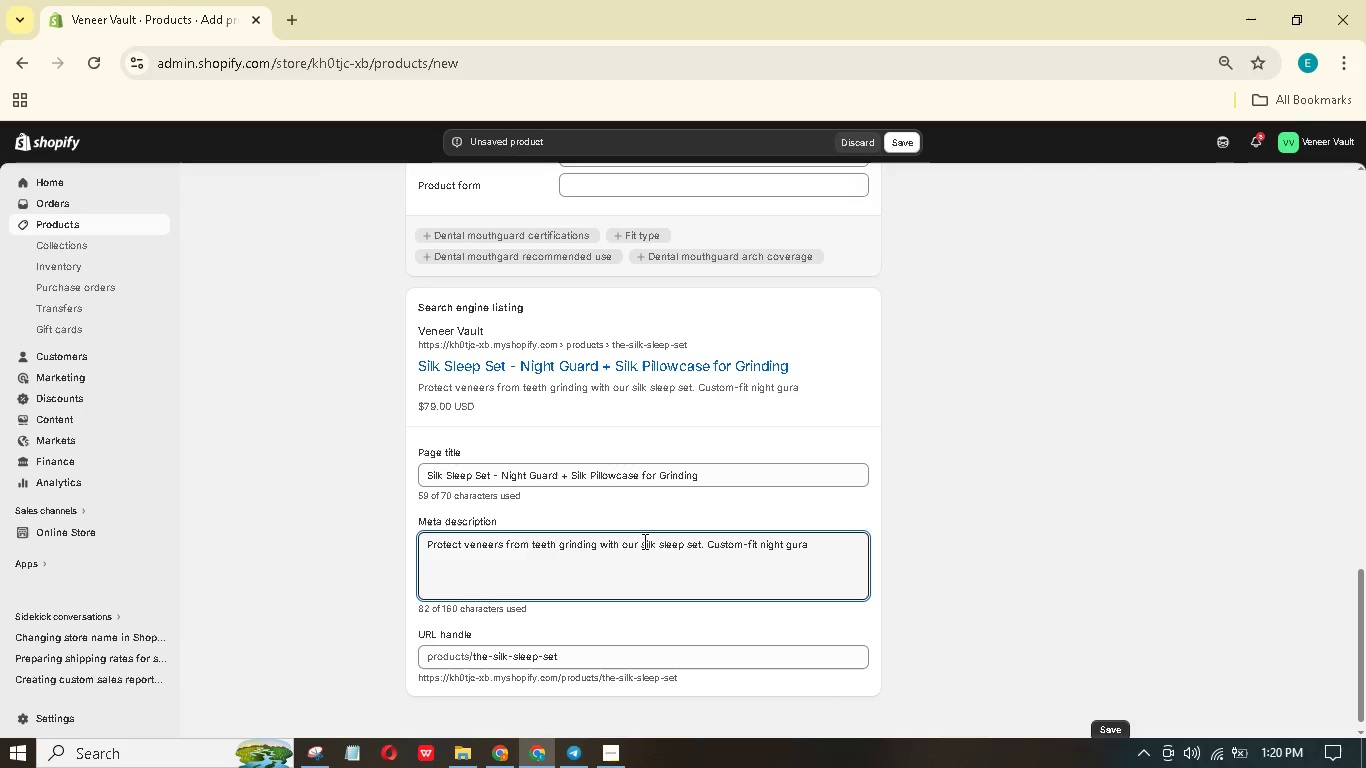 
hold_key(key=W, duration=0.42)
 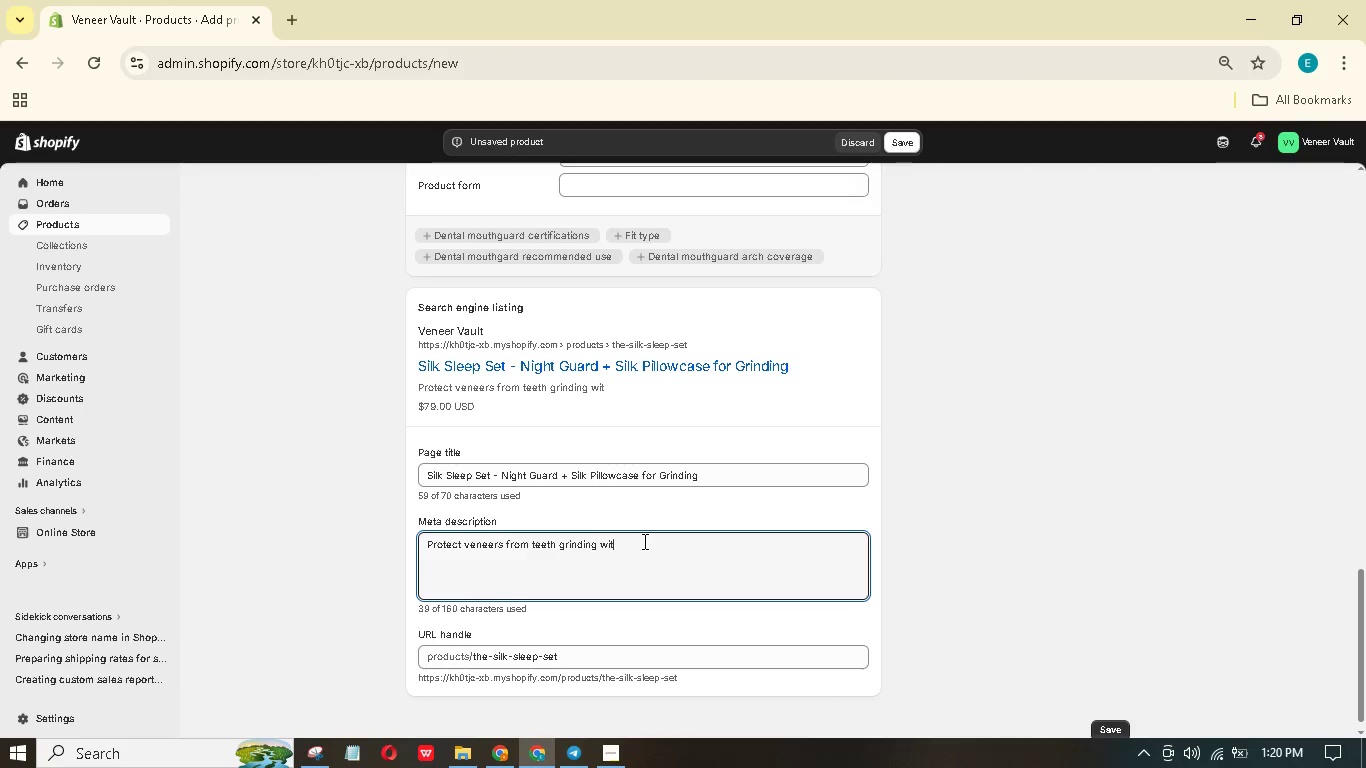 
hold_key(key=Backspace, duration=0.38)
 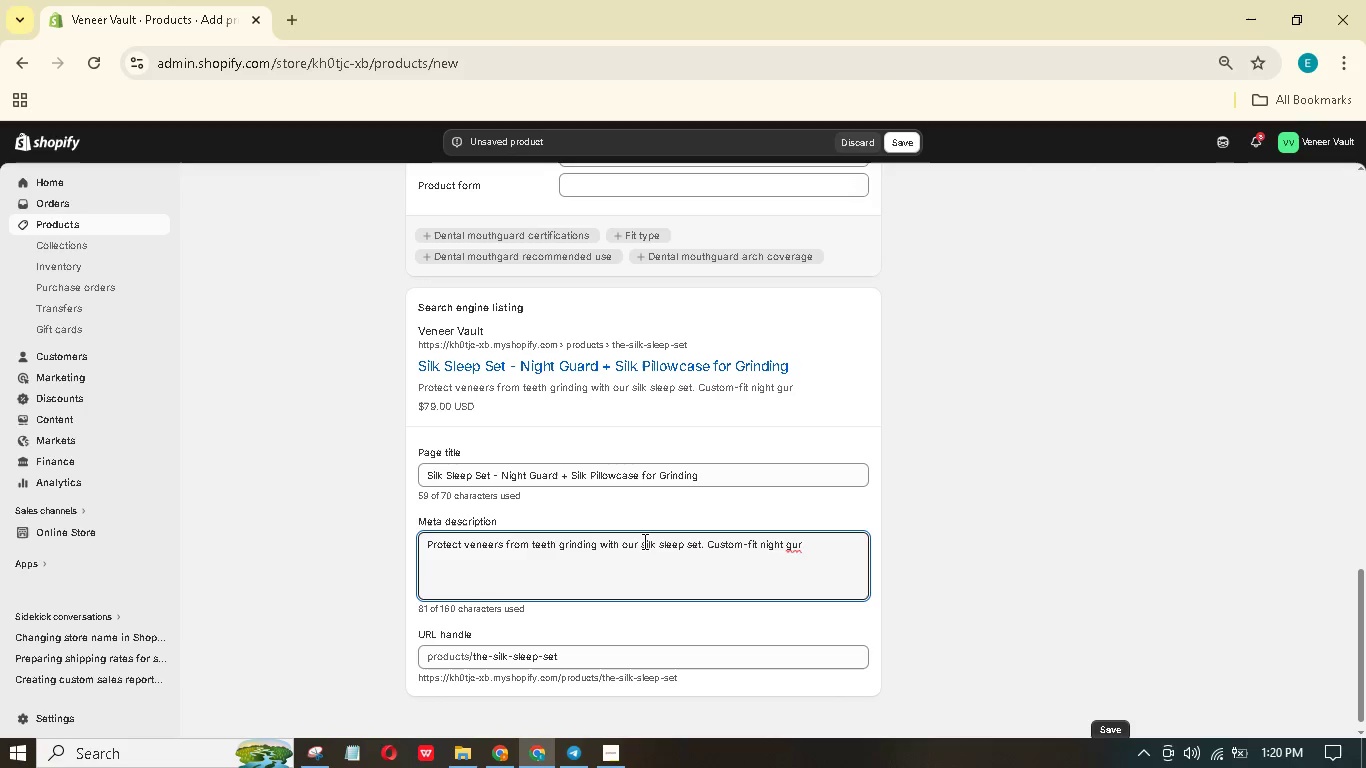 
key(Backspace)
type(rdand pure)
 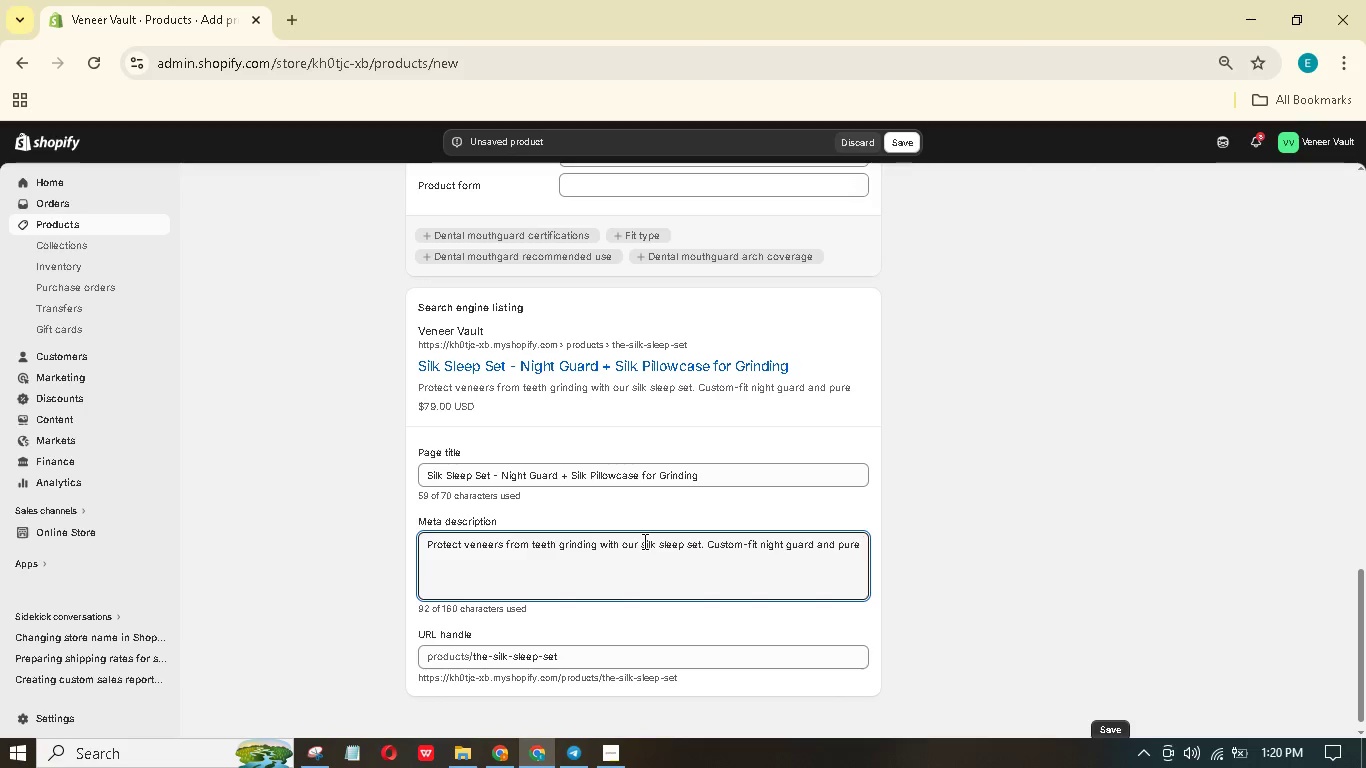 
type( silk pillow ce)
 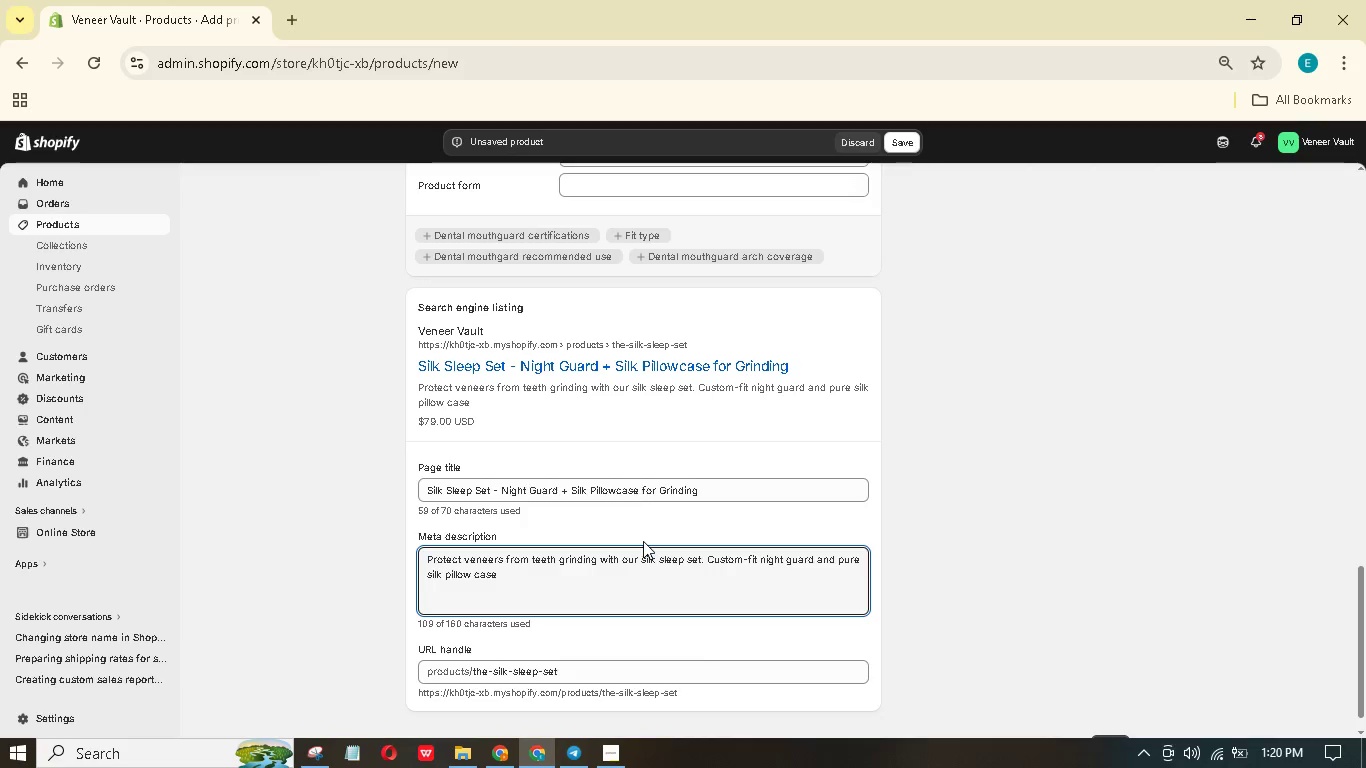 
hold_key(key=A, duration=0.36)
 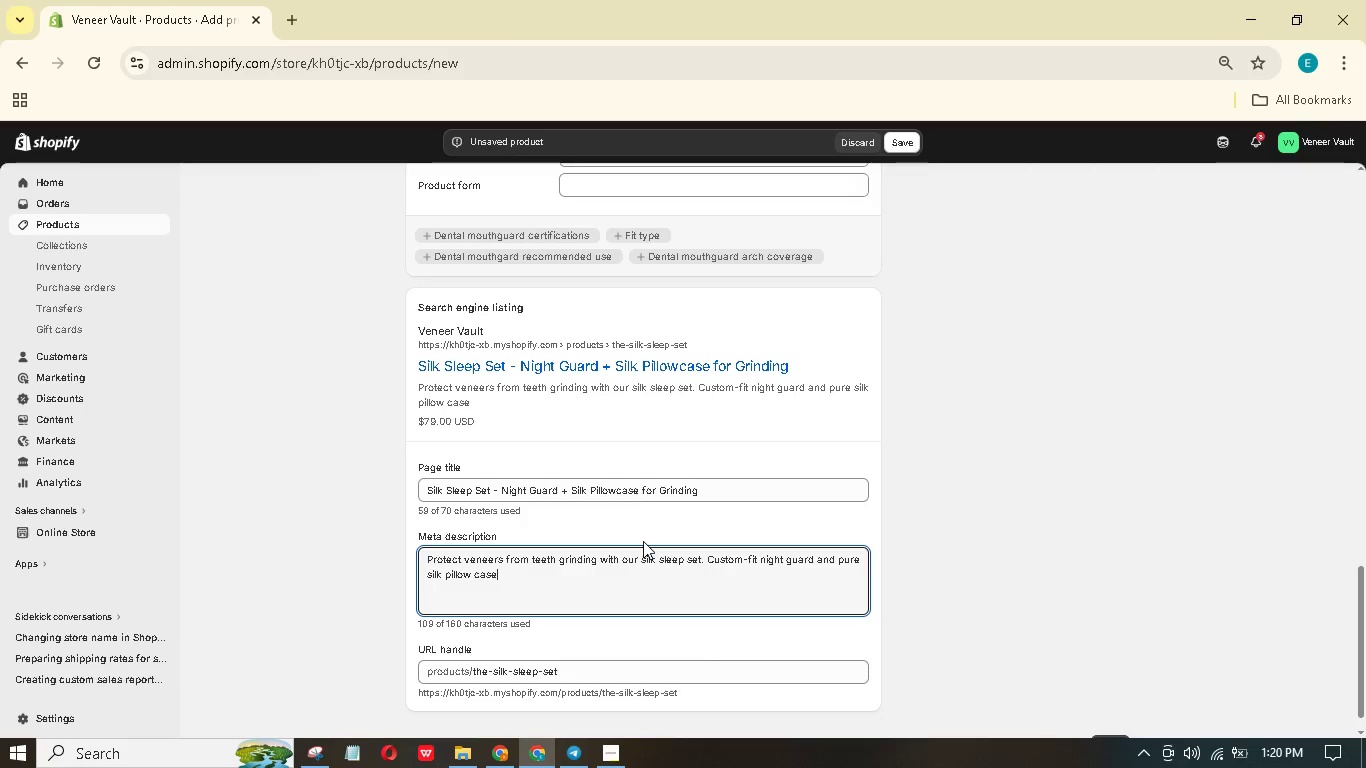 
hold_key(key=S, duration=0.38)
 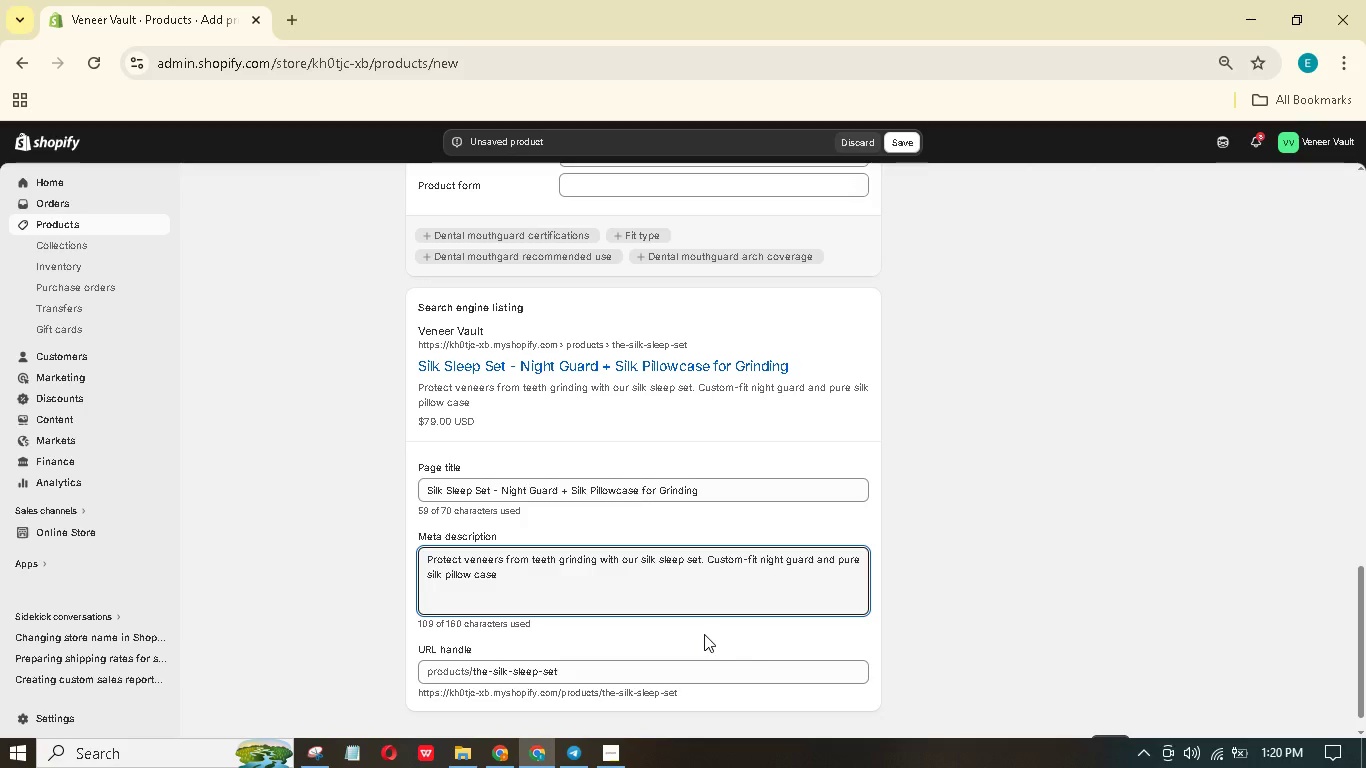 
wait(10.06)
 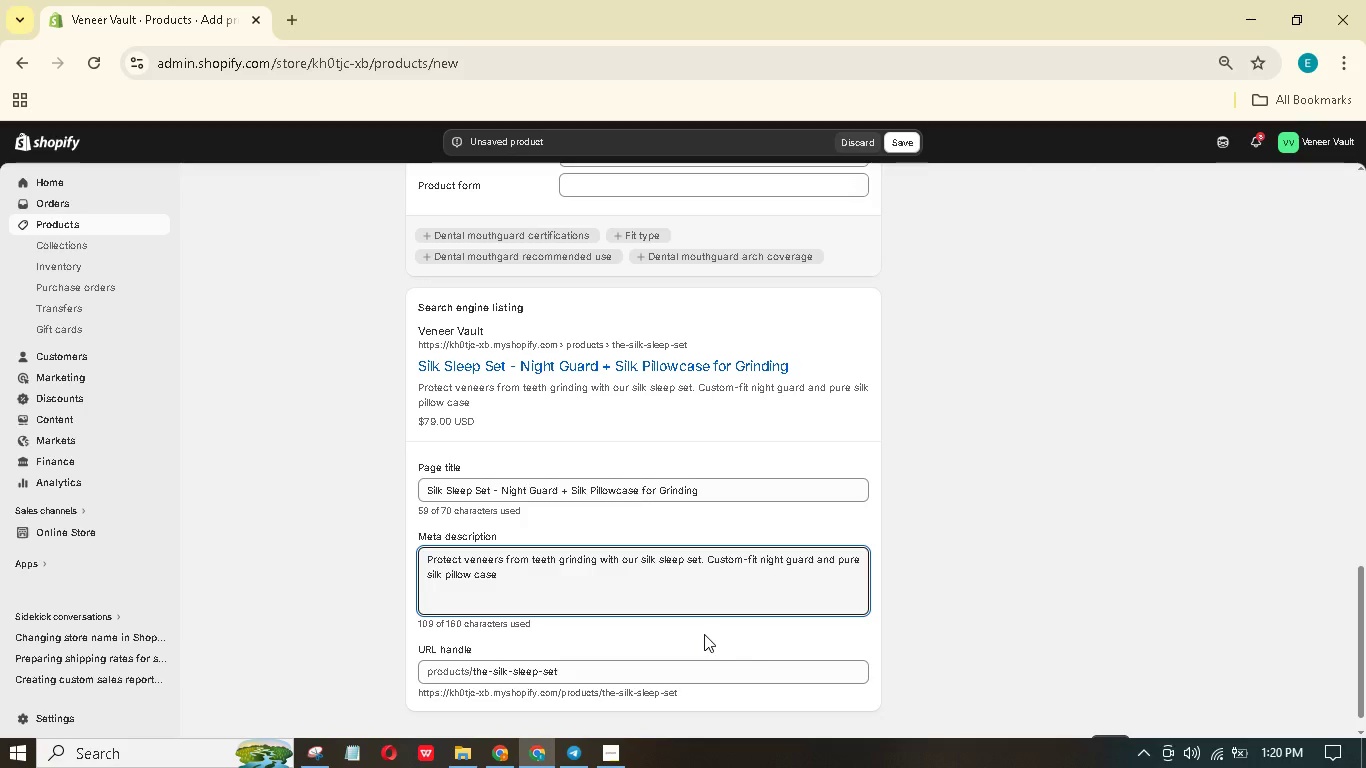 
left_click([476, 569])
 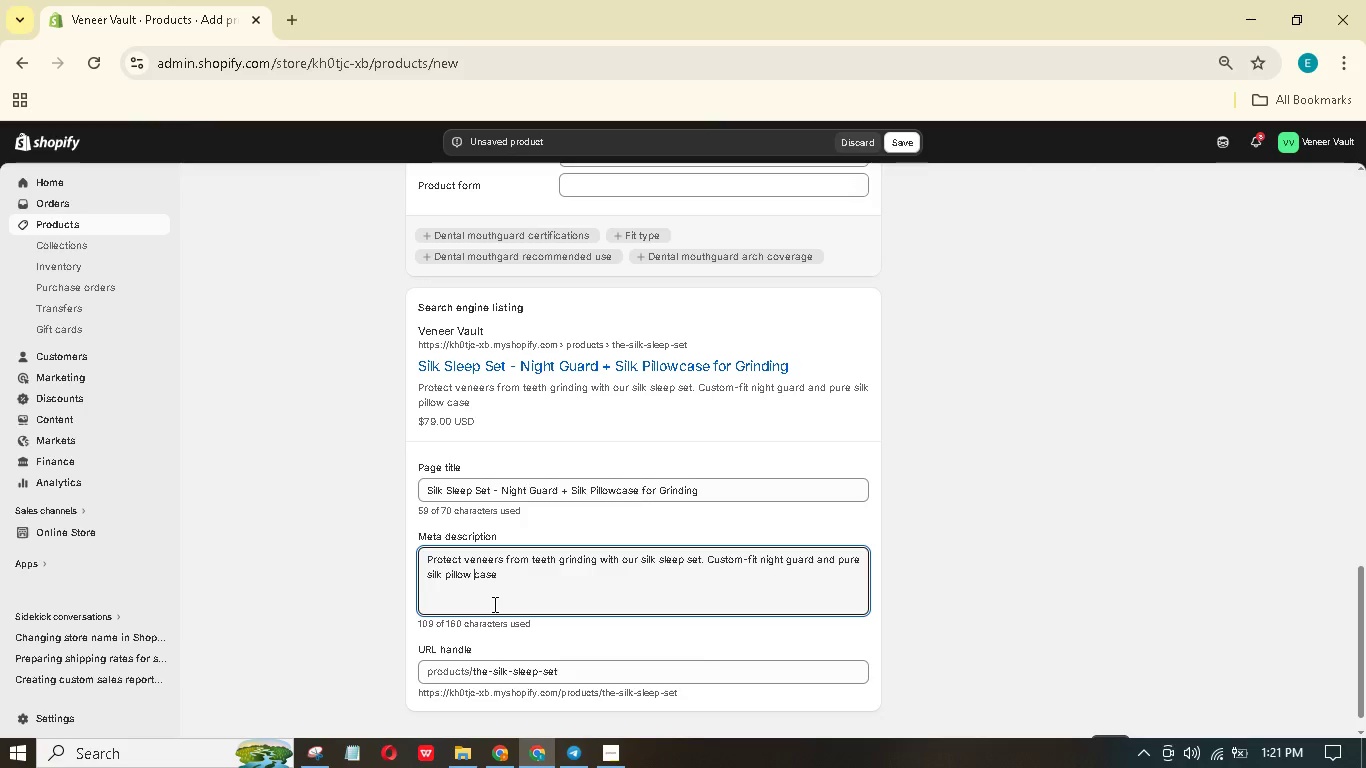 
key(Backspace)
 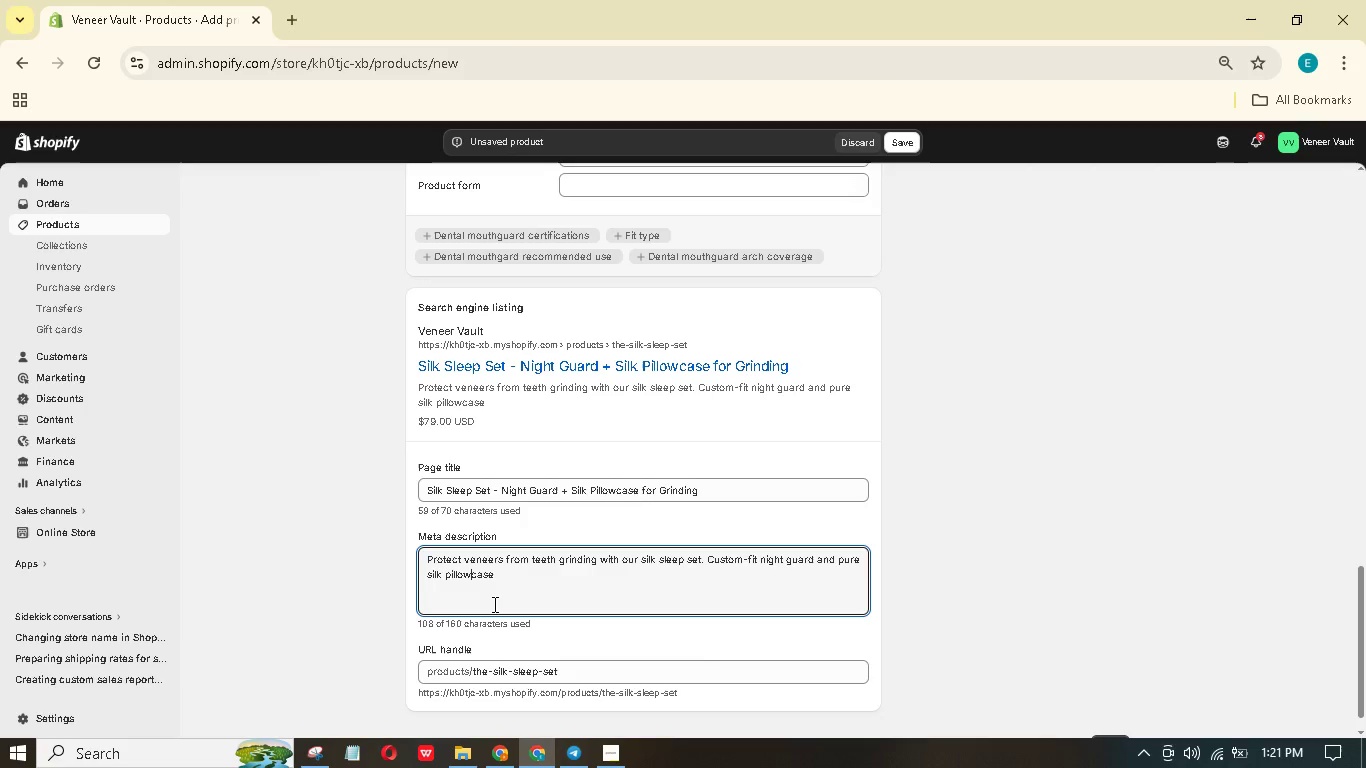 
key(ArrowRight)
 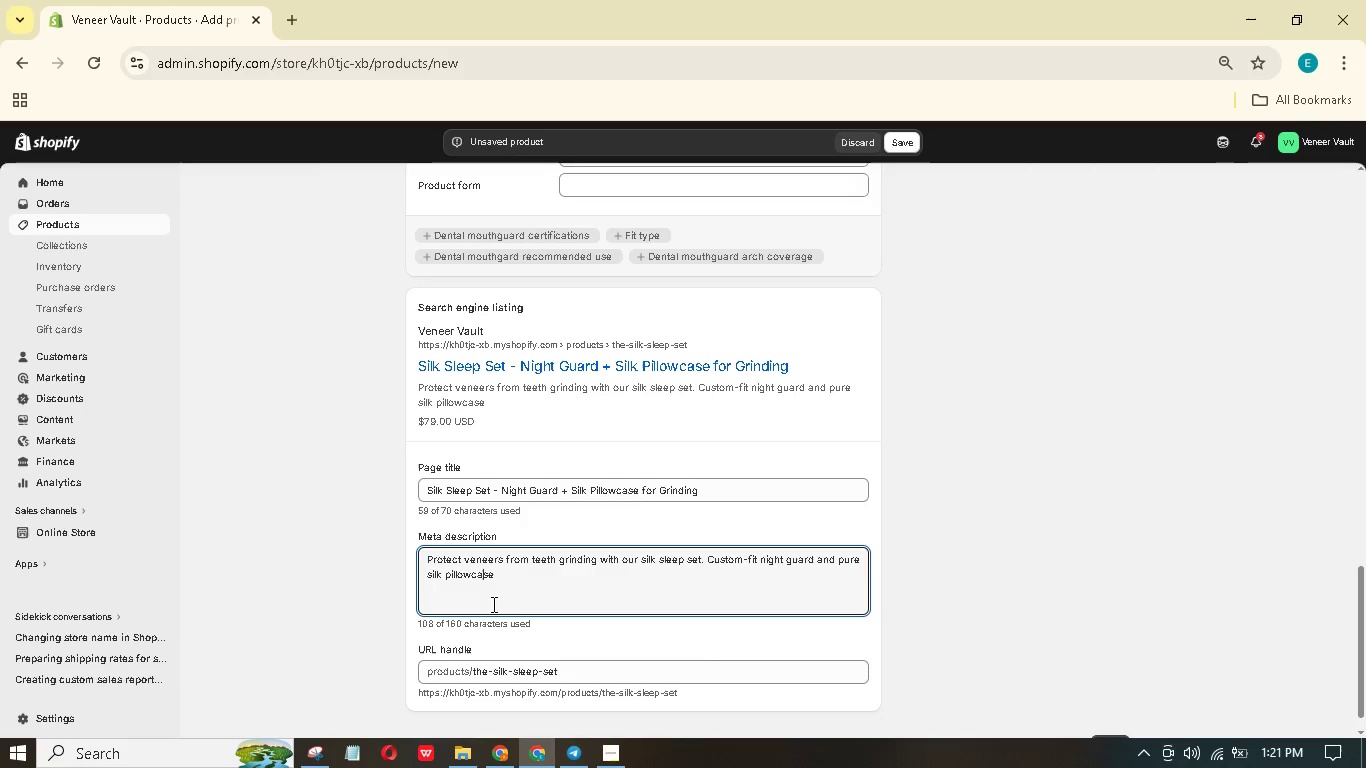 
key(ArrowRight)
 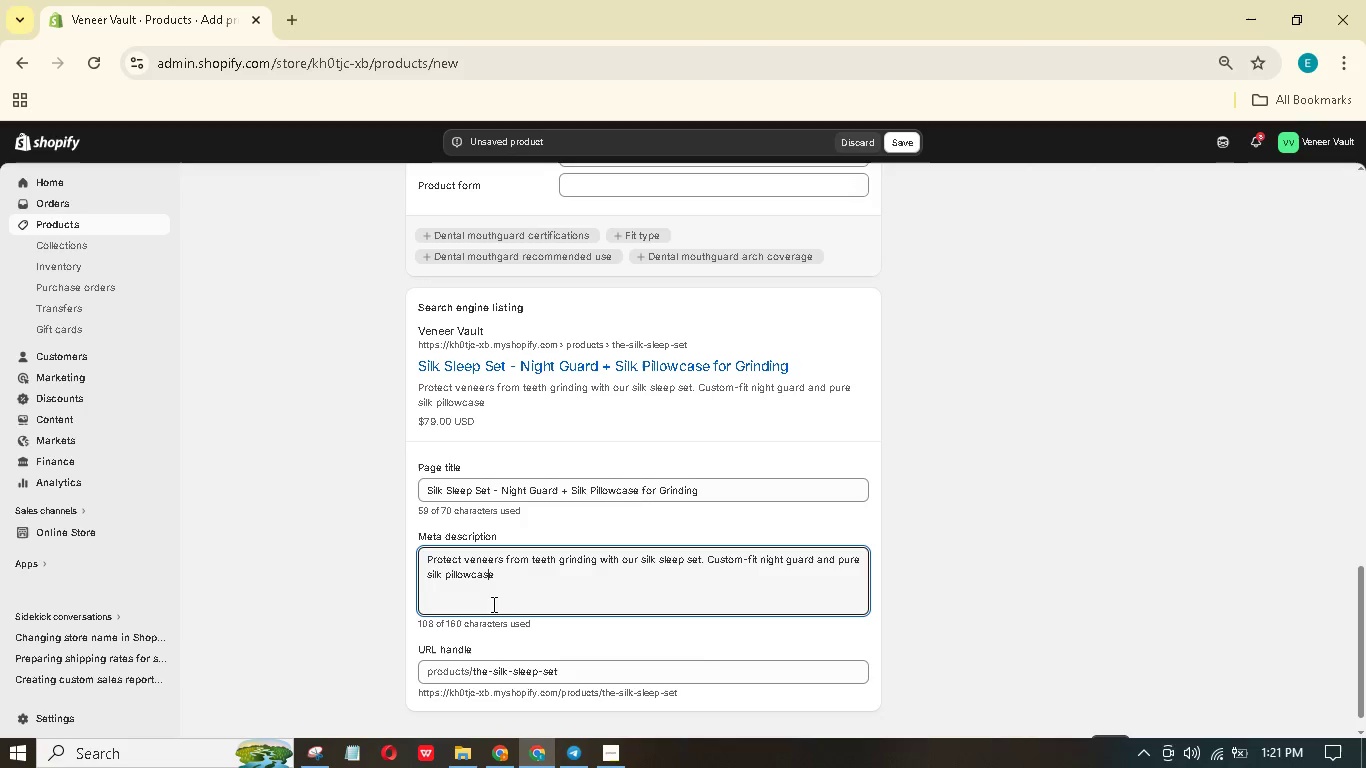 
key(ArrowRight)
 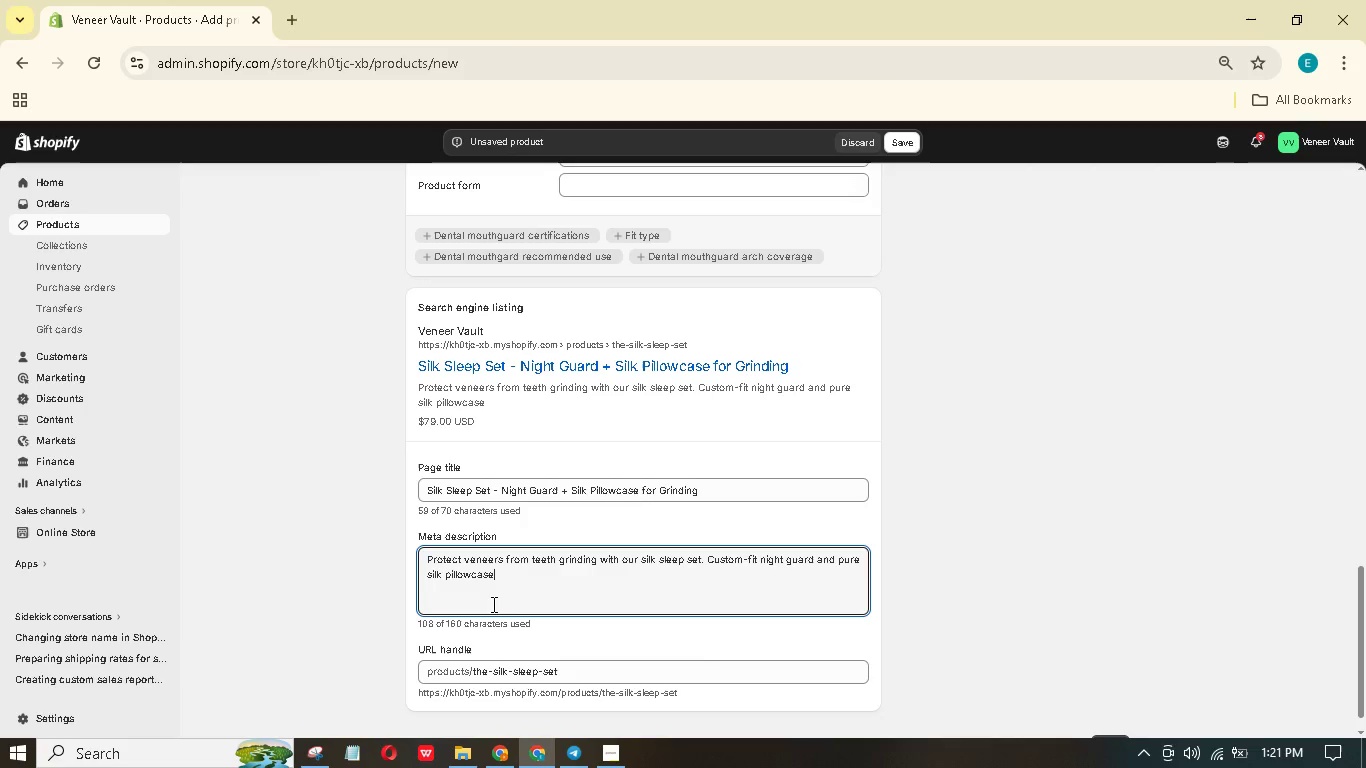 
key(ArrowRight)
 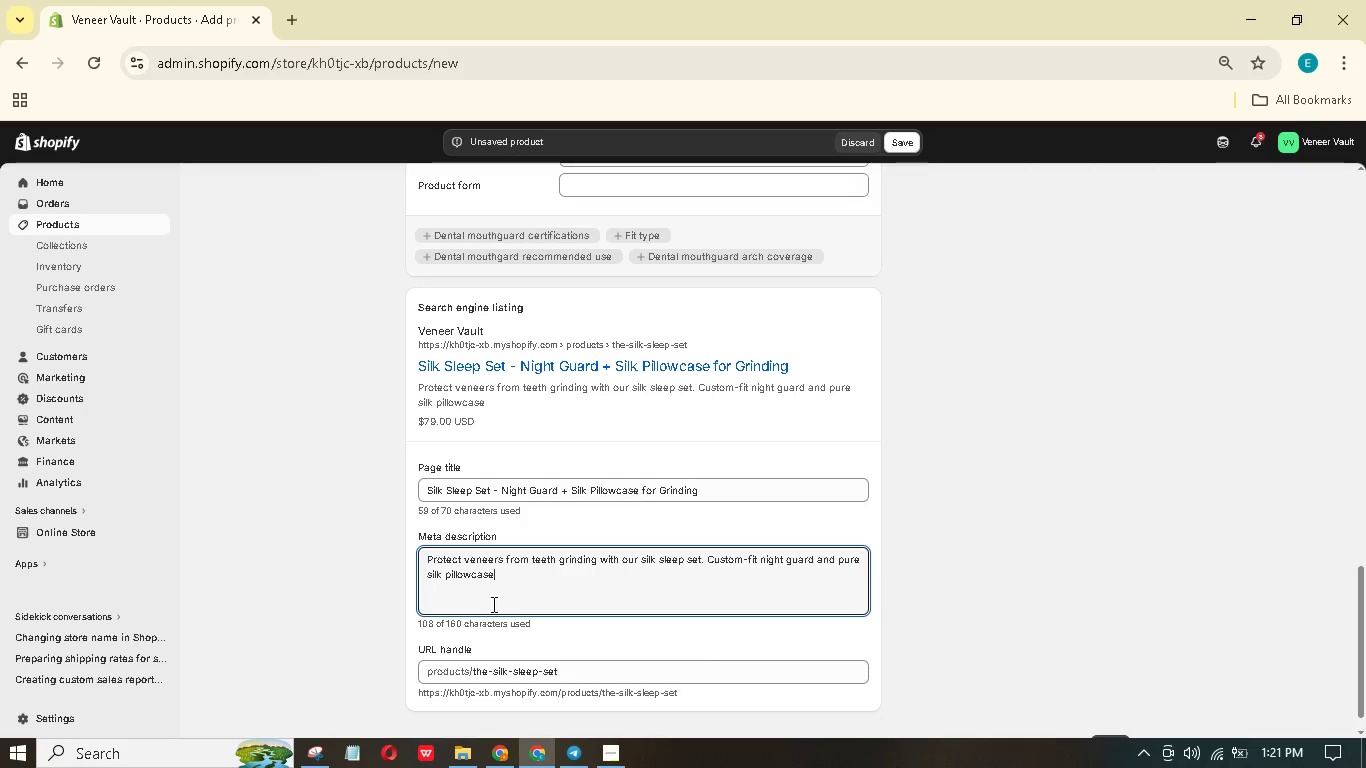 
type(. Reduce pressure and morning jw tensin. Buy ow.)
 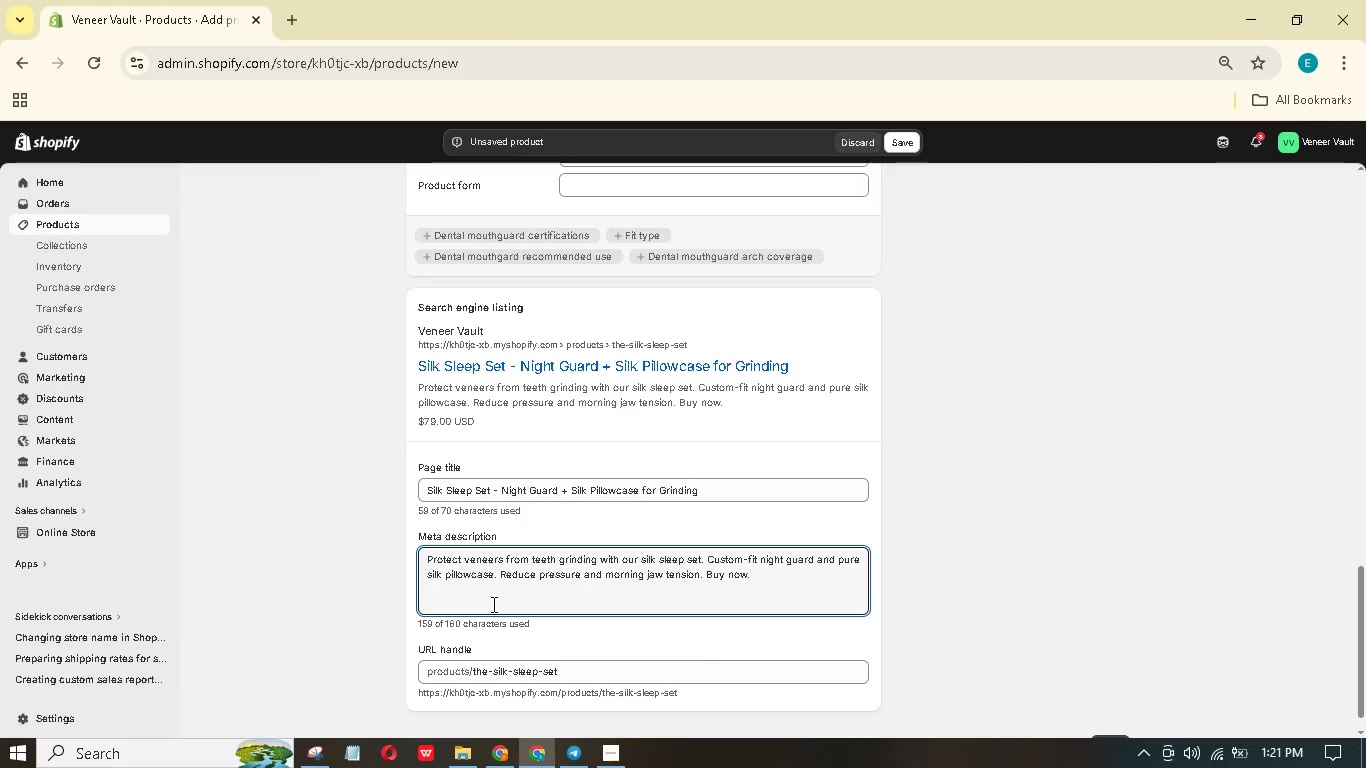 
scroll: coordinate [807, 591], scroll_direction: up, amount: 23.0
 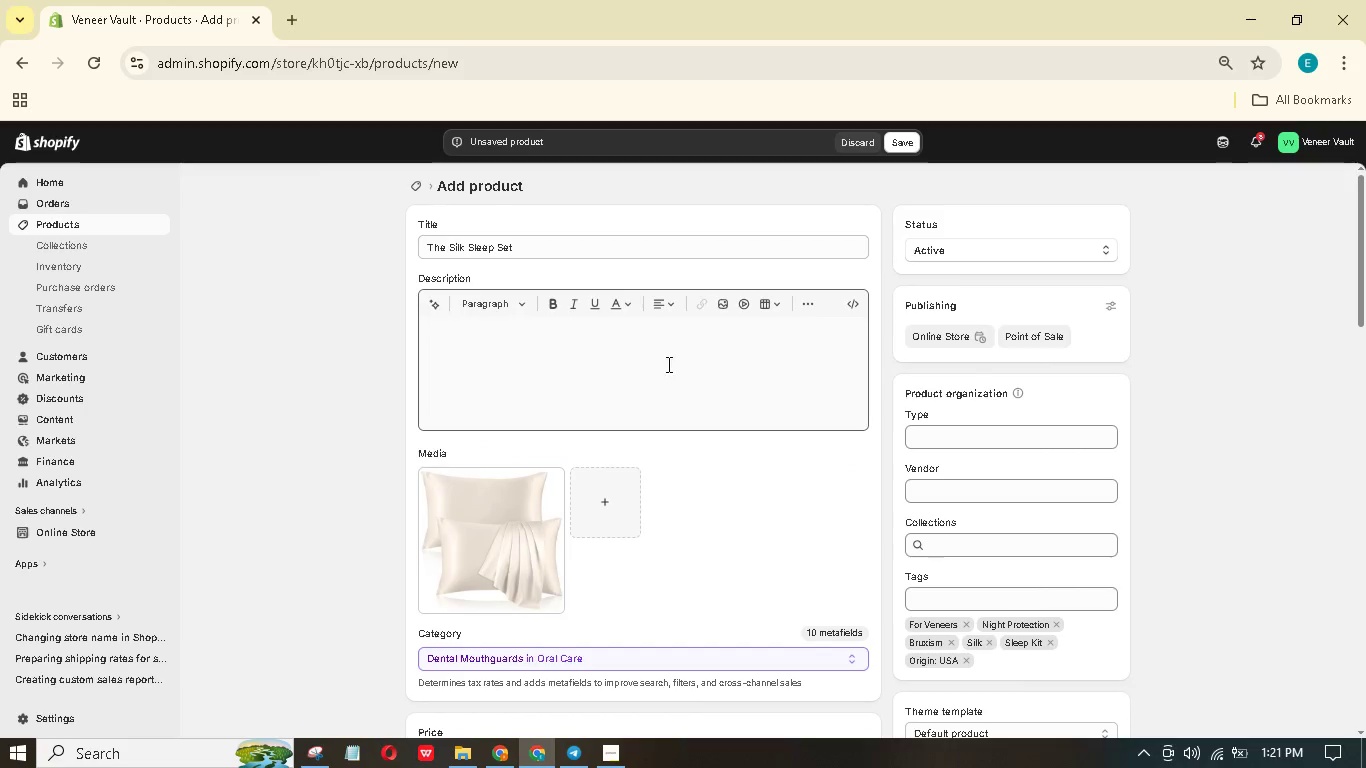 
left_click([936, 438])
 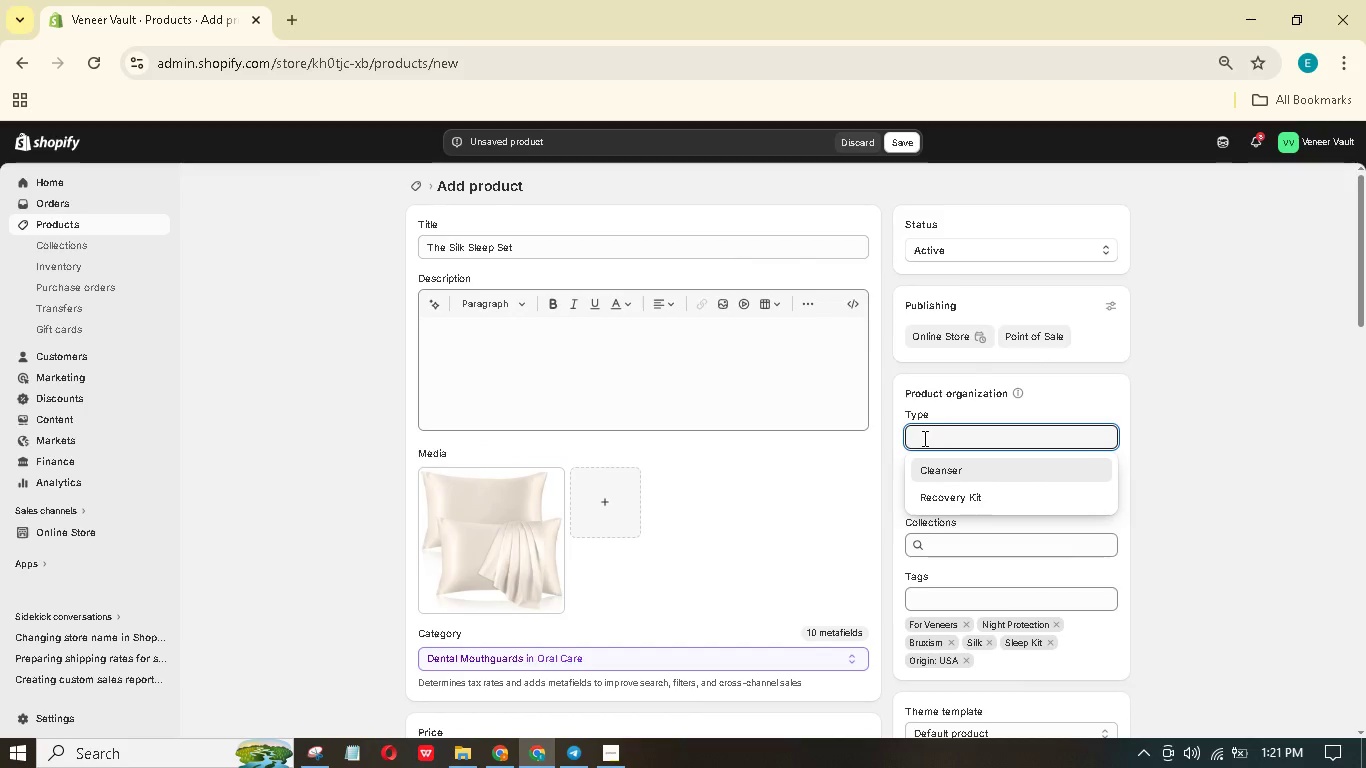 
type(Night Gurd)
 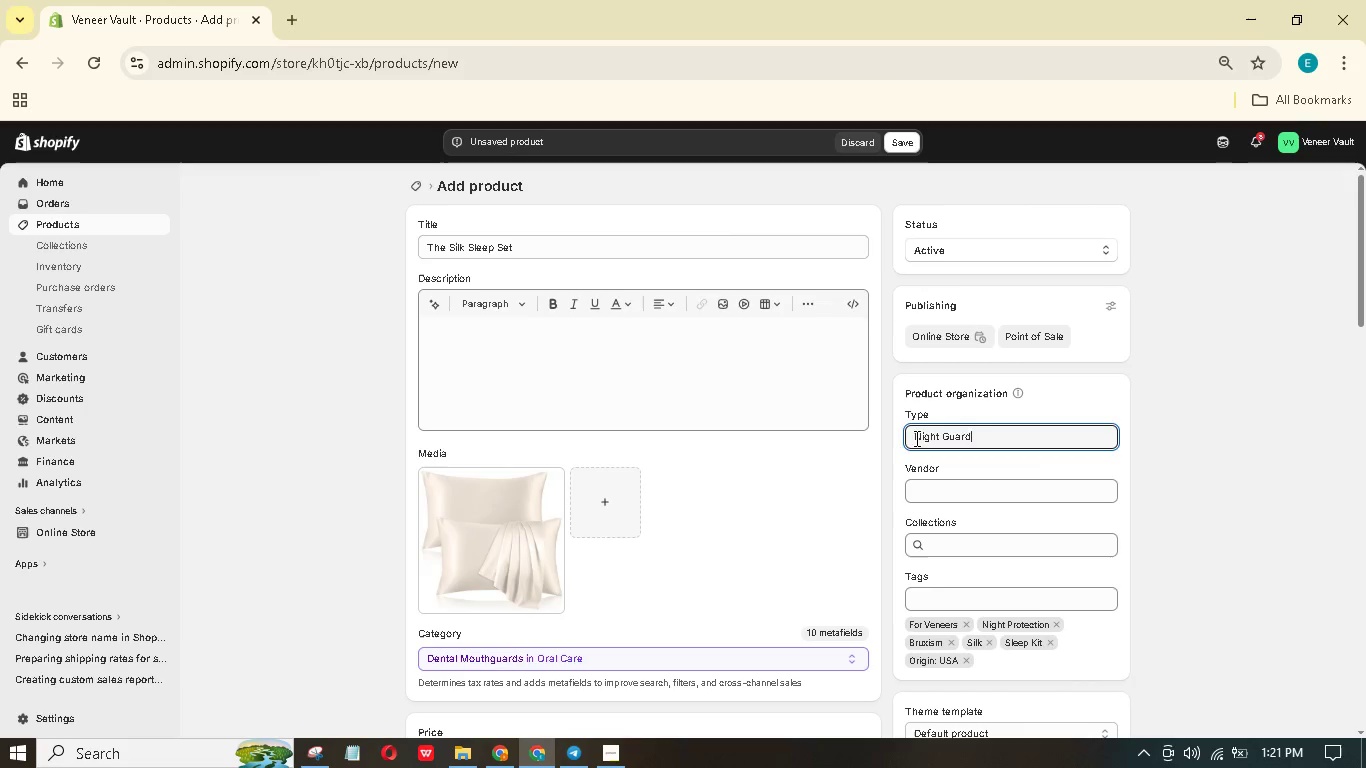 
 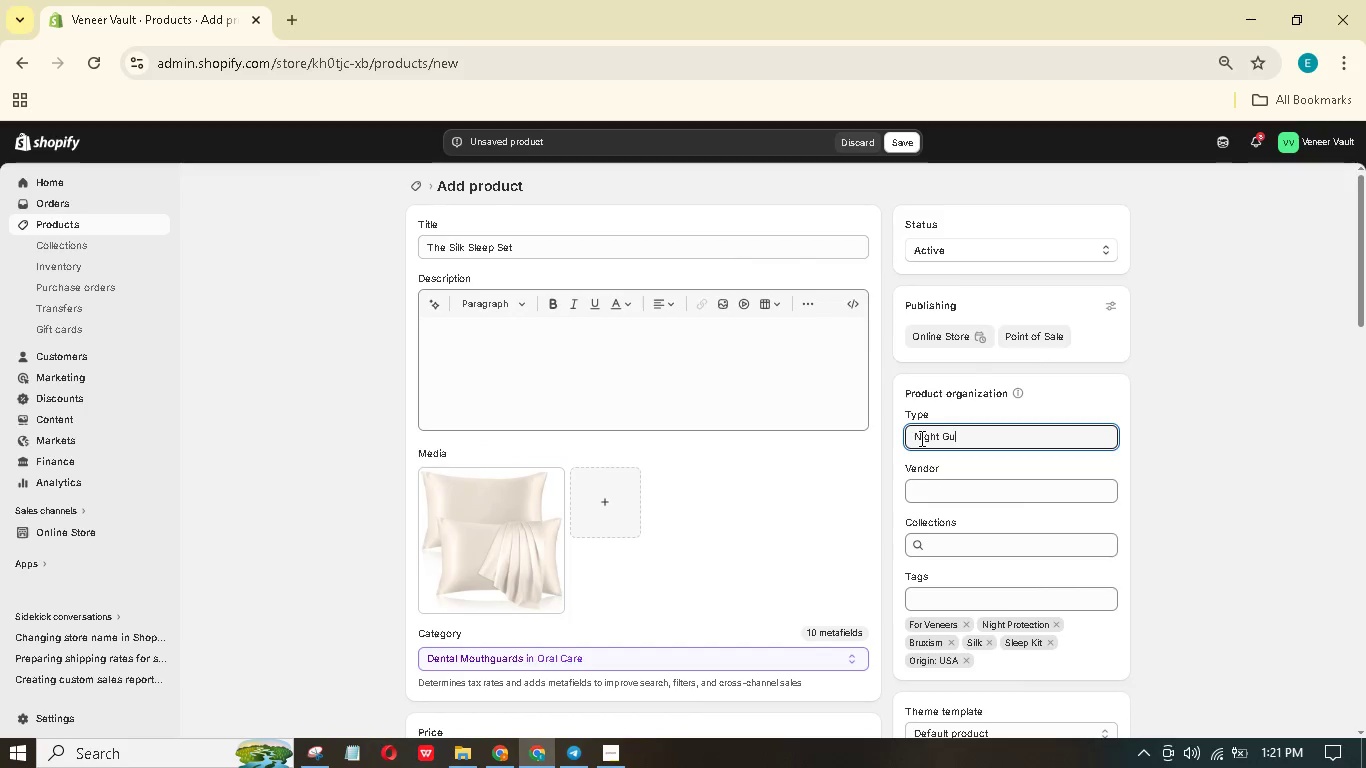 
hold_key(key=A, duration=0.42)
 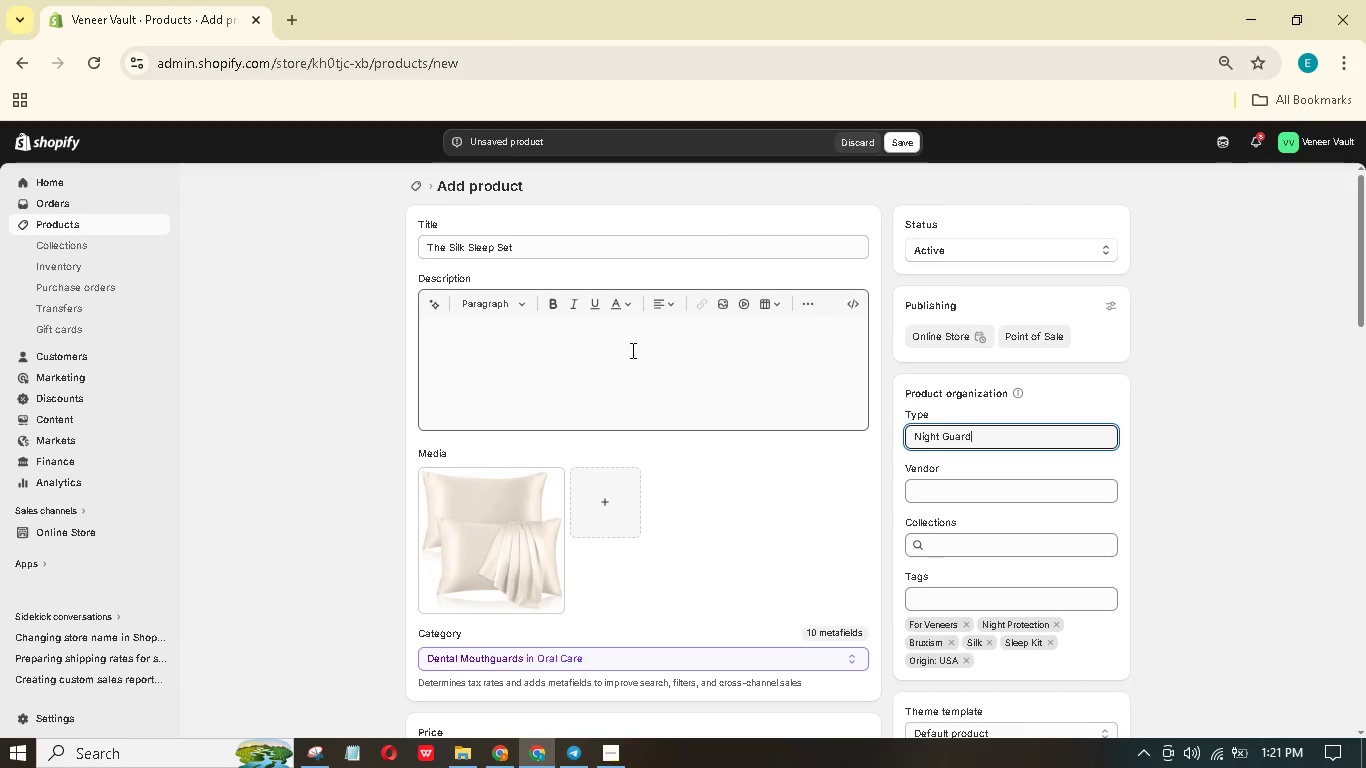 
left_click([631, 350])
 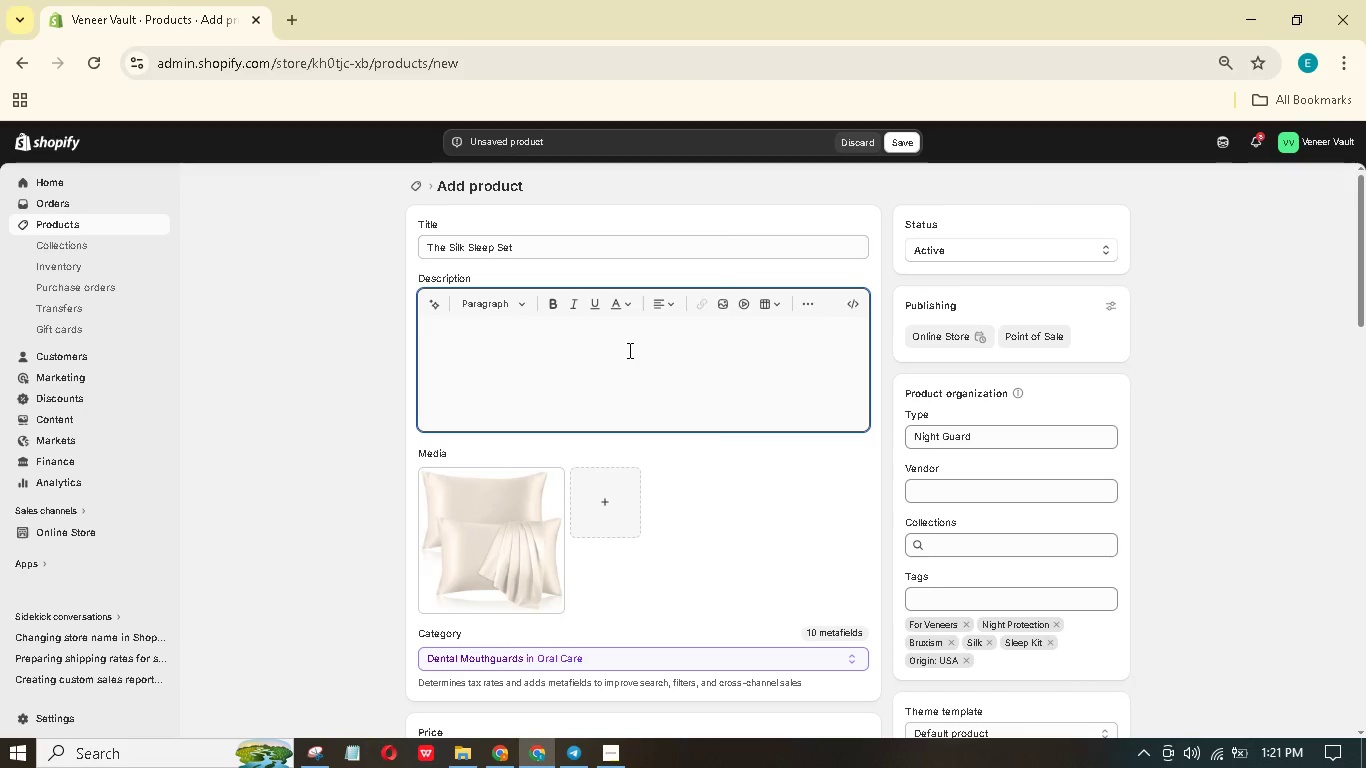 
wait(5.19)
 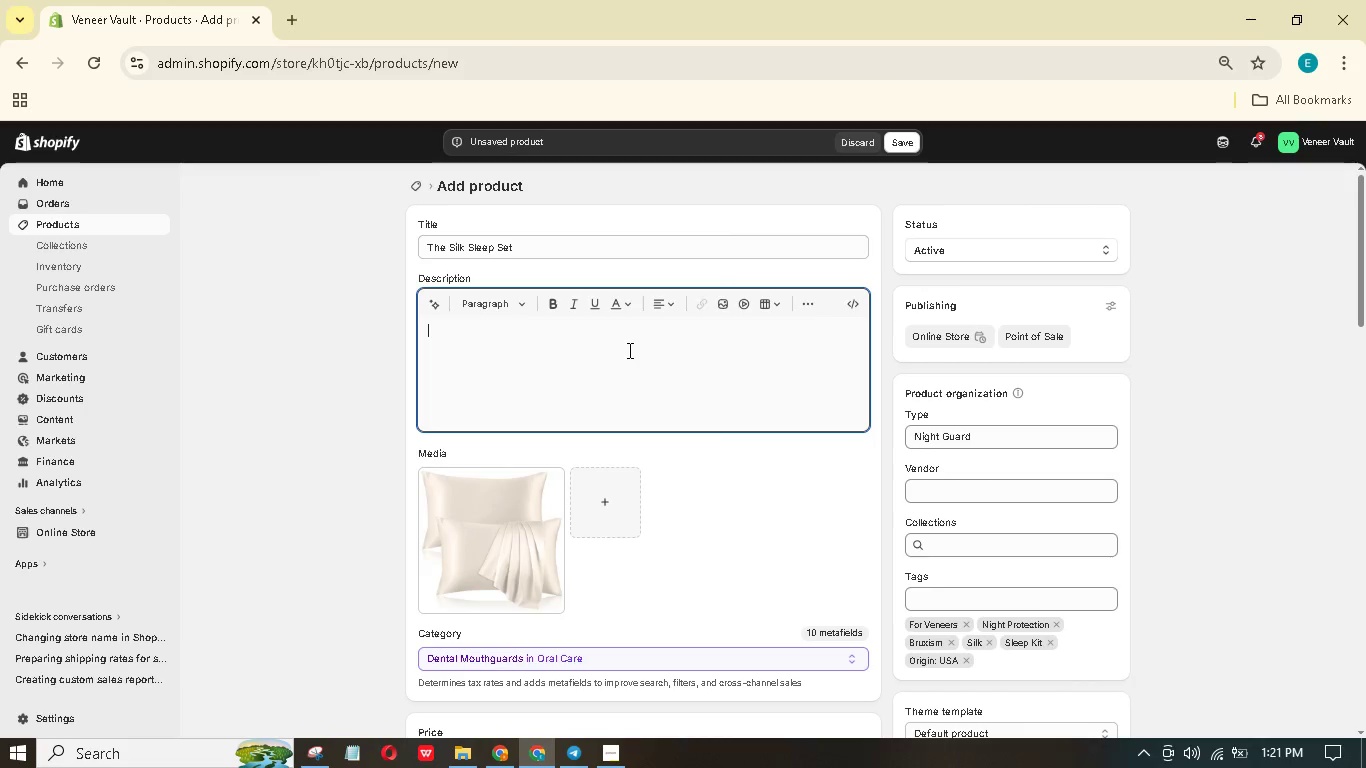 
left_click([522, 484])
 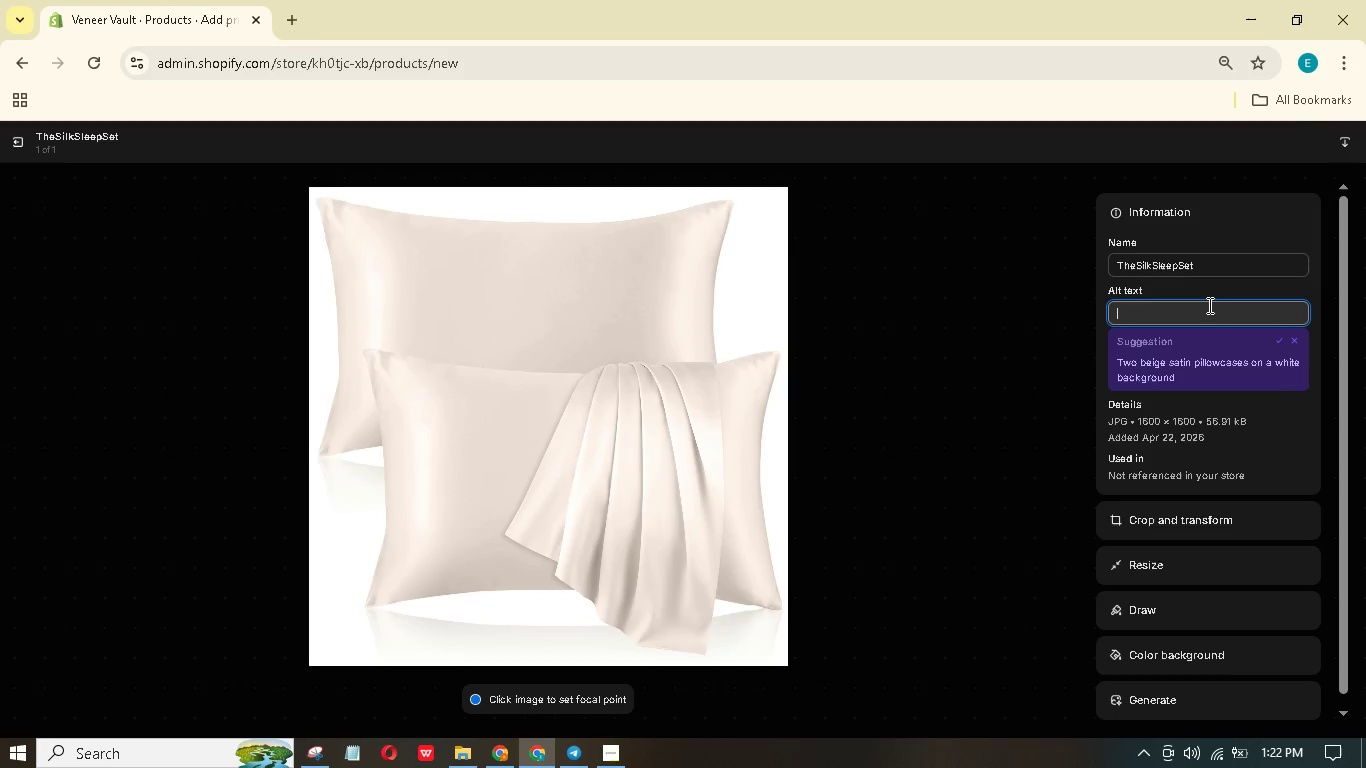 
wait(7.89)
 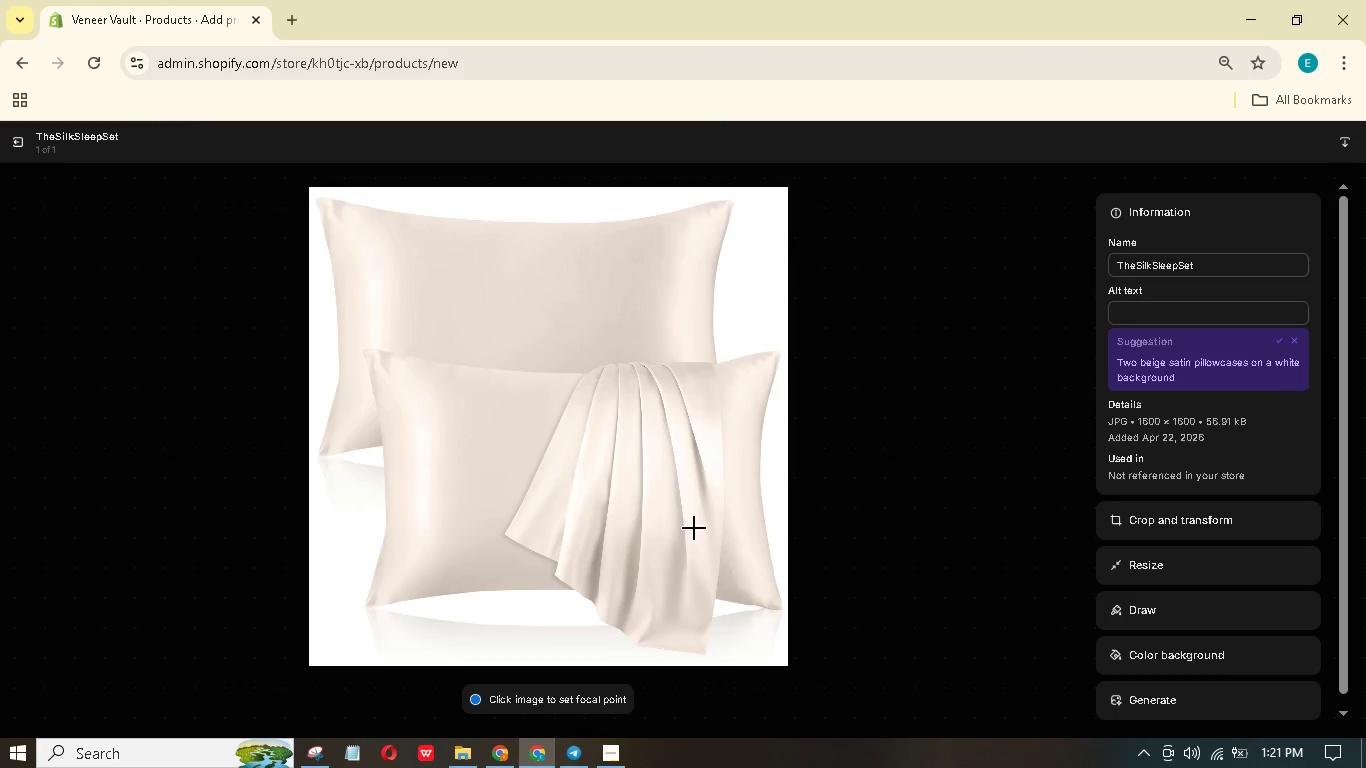 
type(A cream pillowcase fitted on a medium sized pillow)
 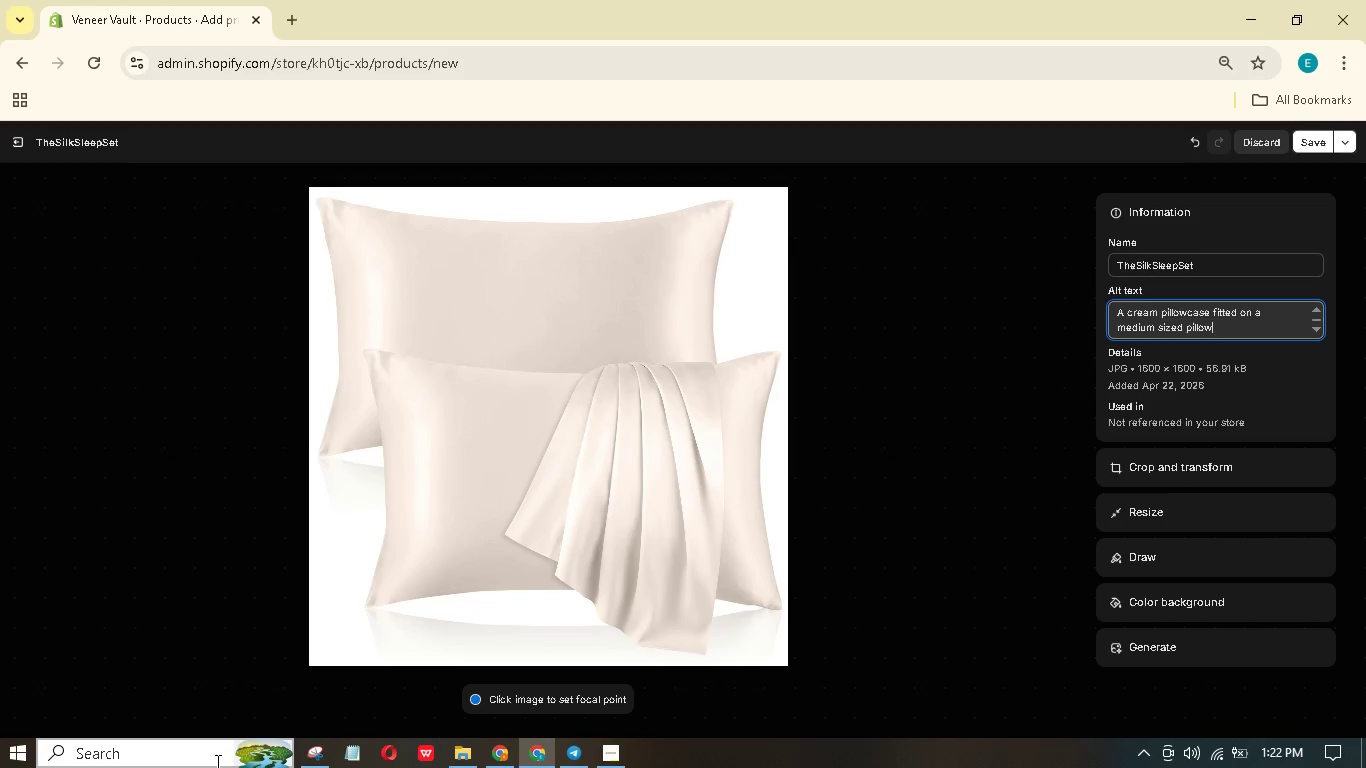 
wait(12.28)
 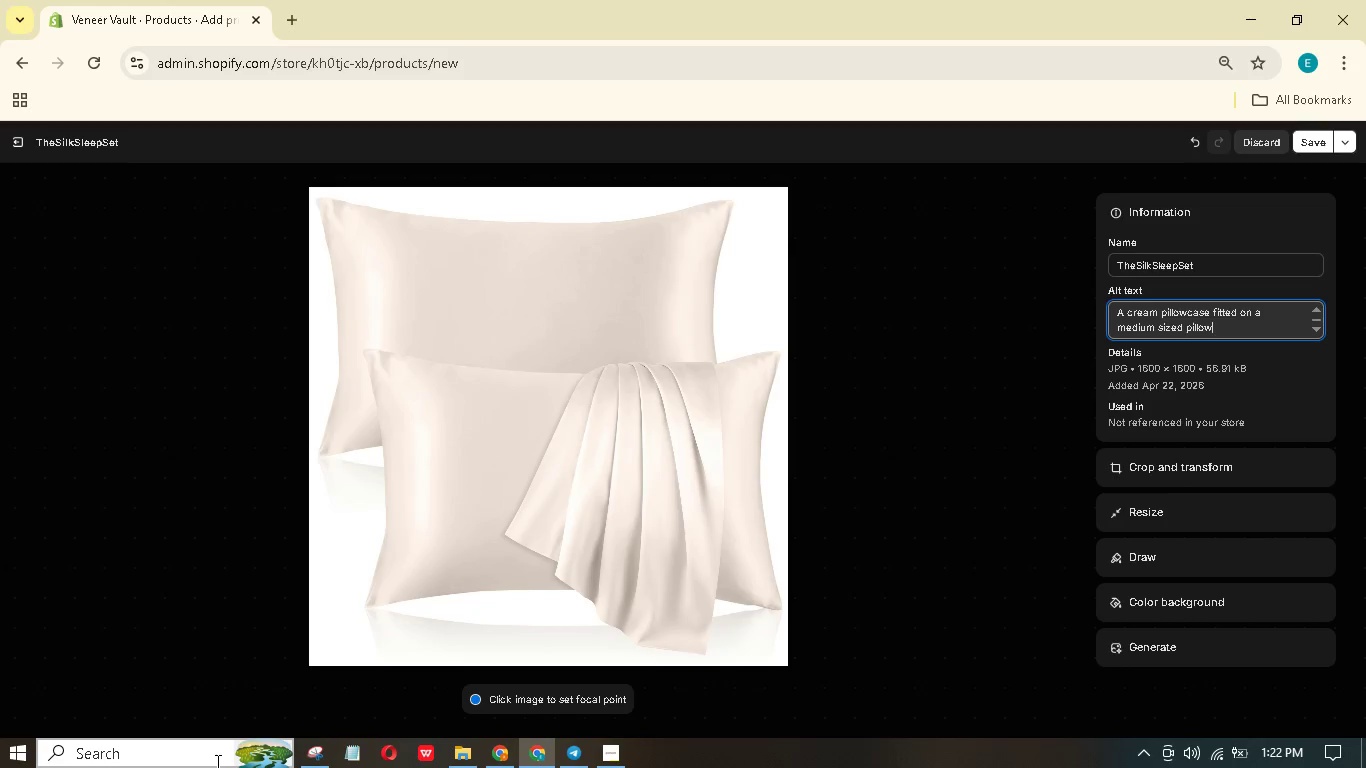 
type( sitting in  white bckgroun)
 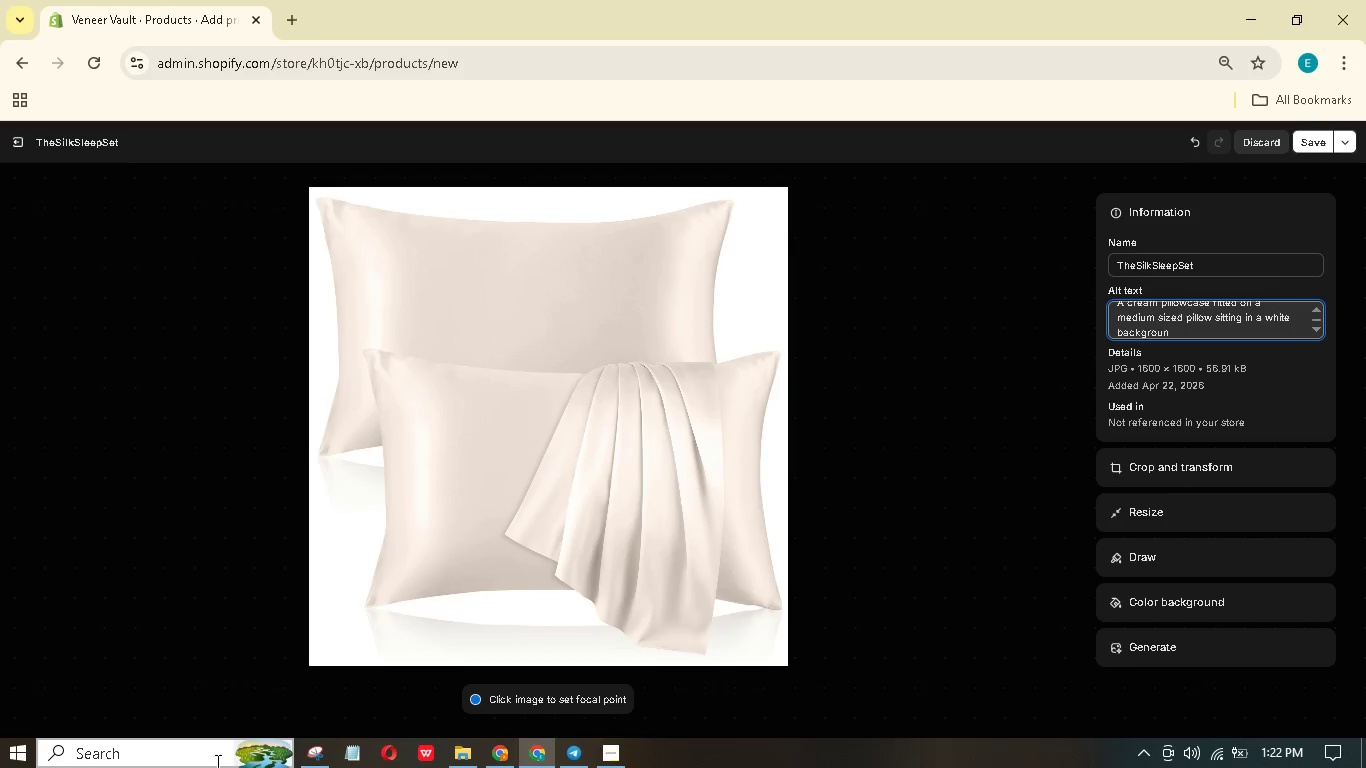 
hold_key(key=A, duration=0.31)
 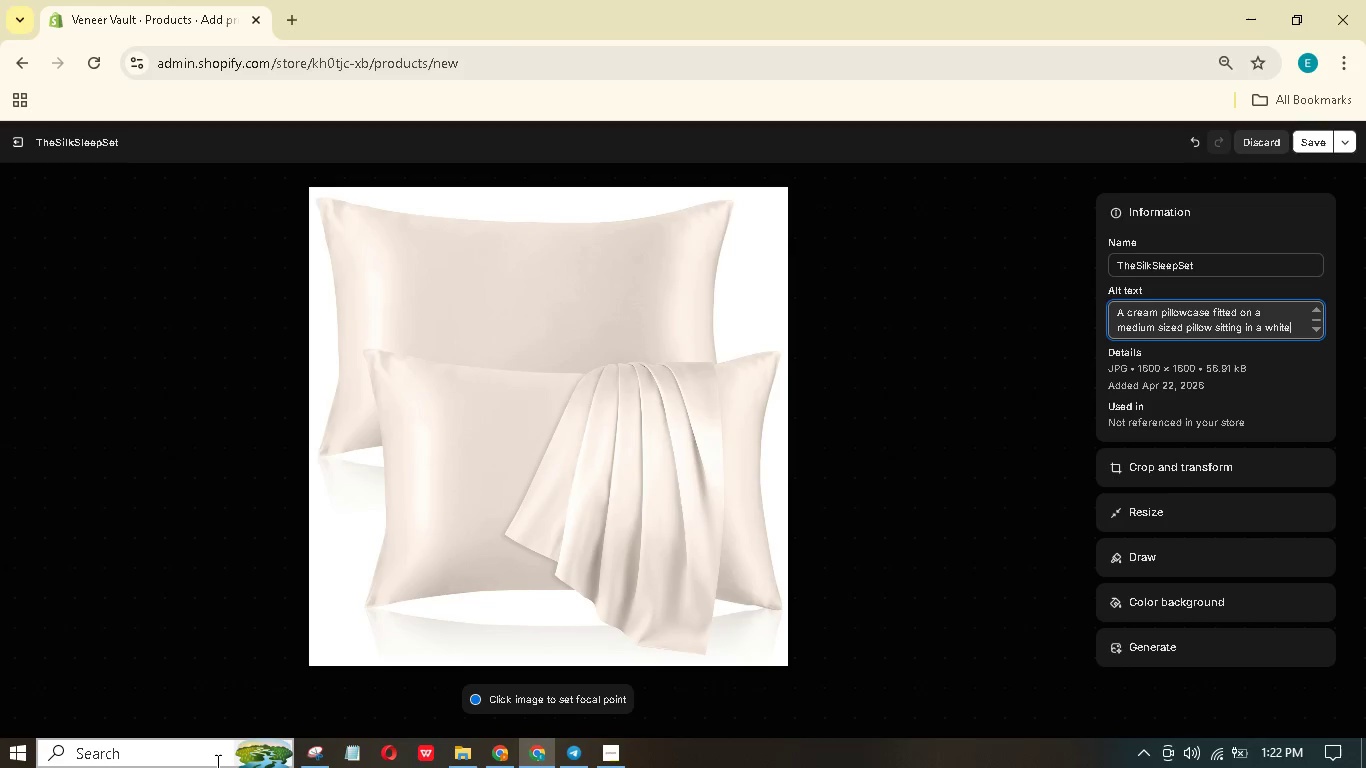 
hold_key(key=A, duration=0.36)
 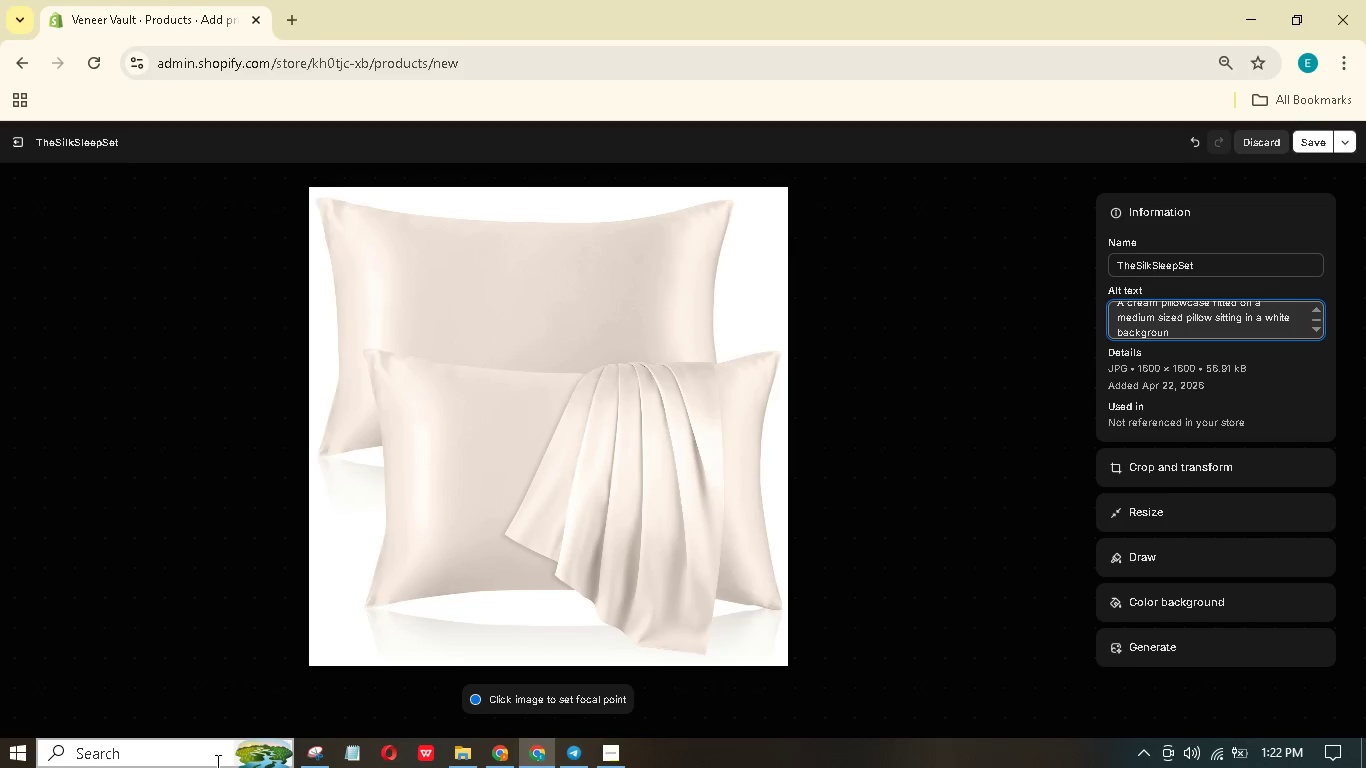 
hold_key(key=D, duration=0.31)
 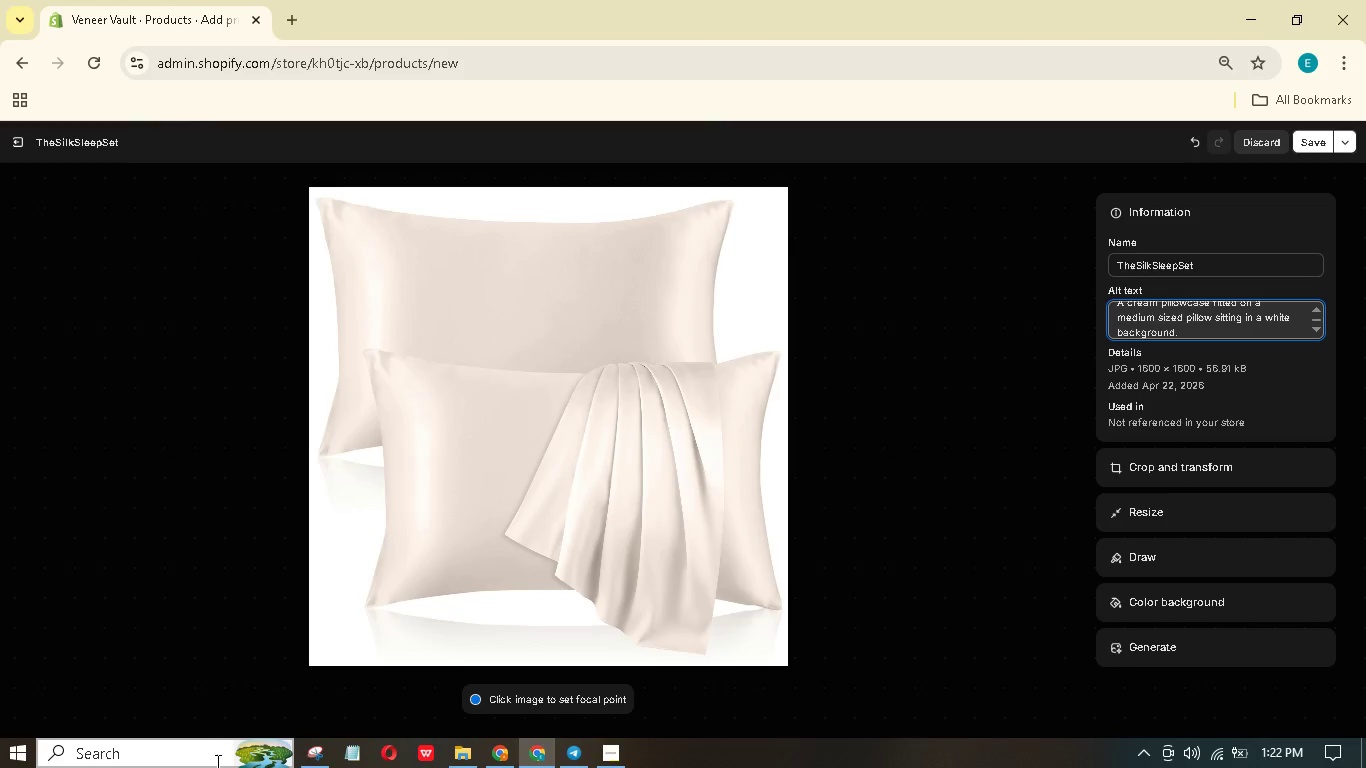 
hold_key(key=Period, duration=0.33)
 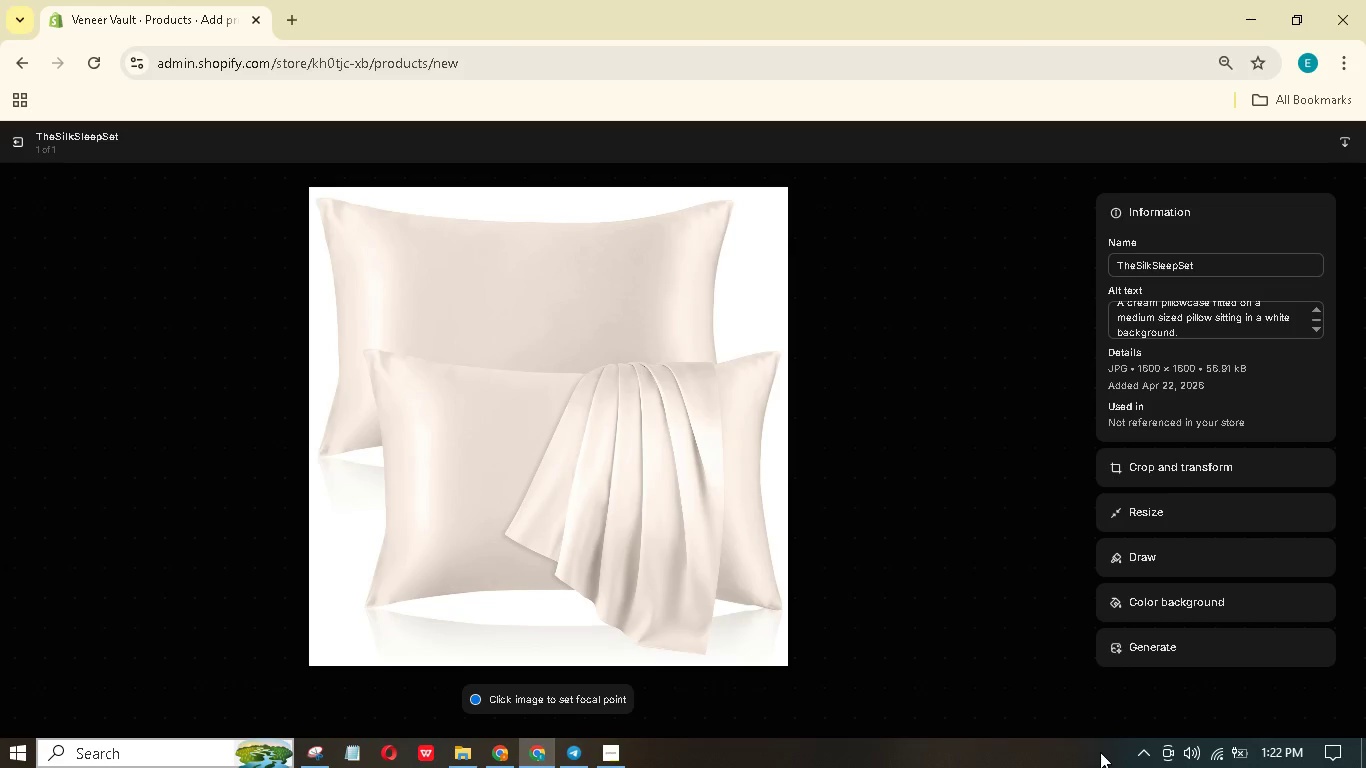 
wait(10.3)
 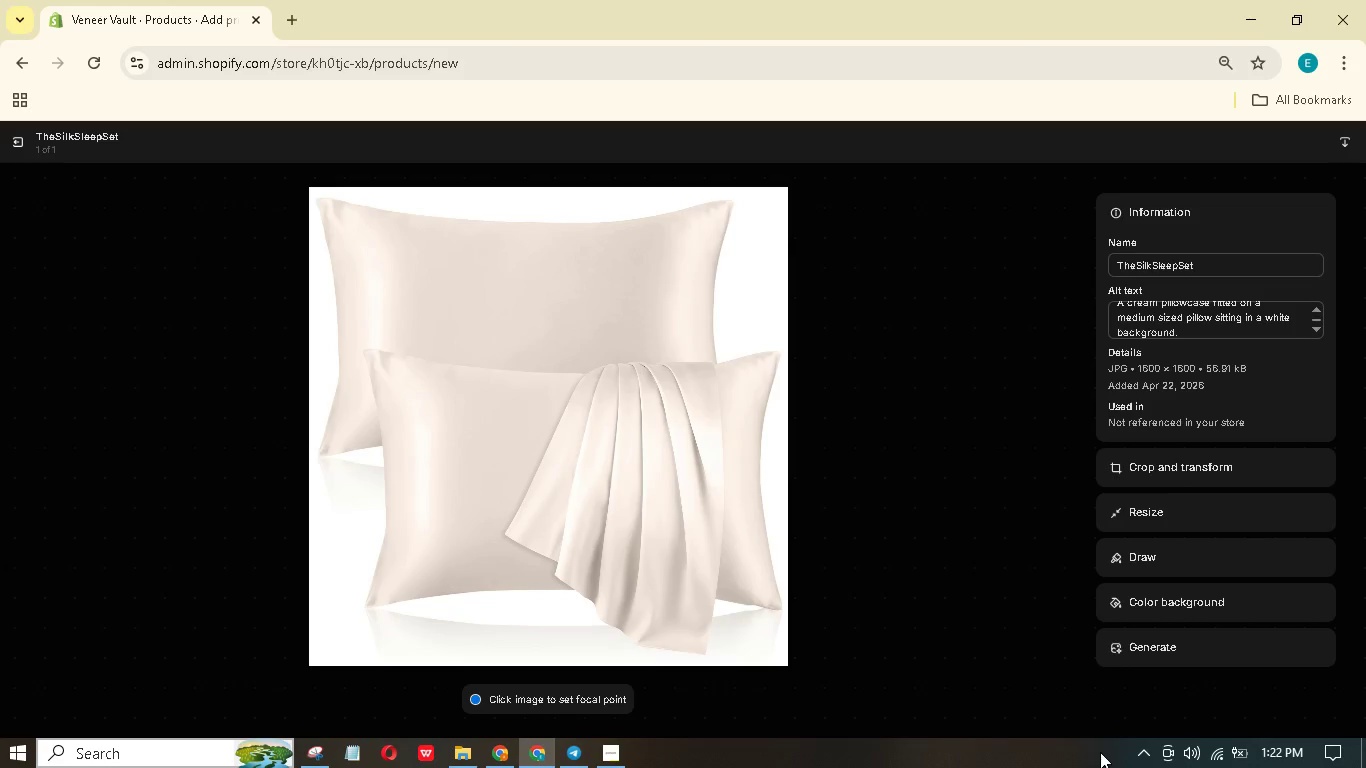 
left_click([20, 141])
 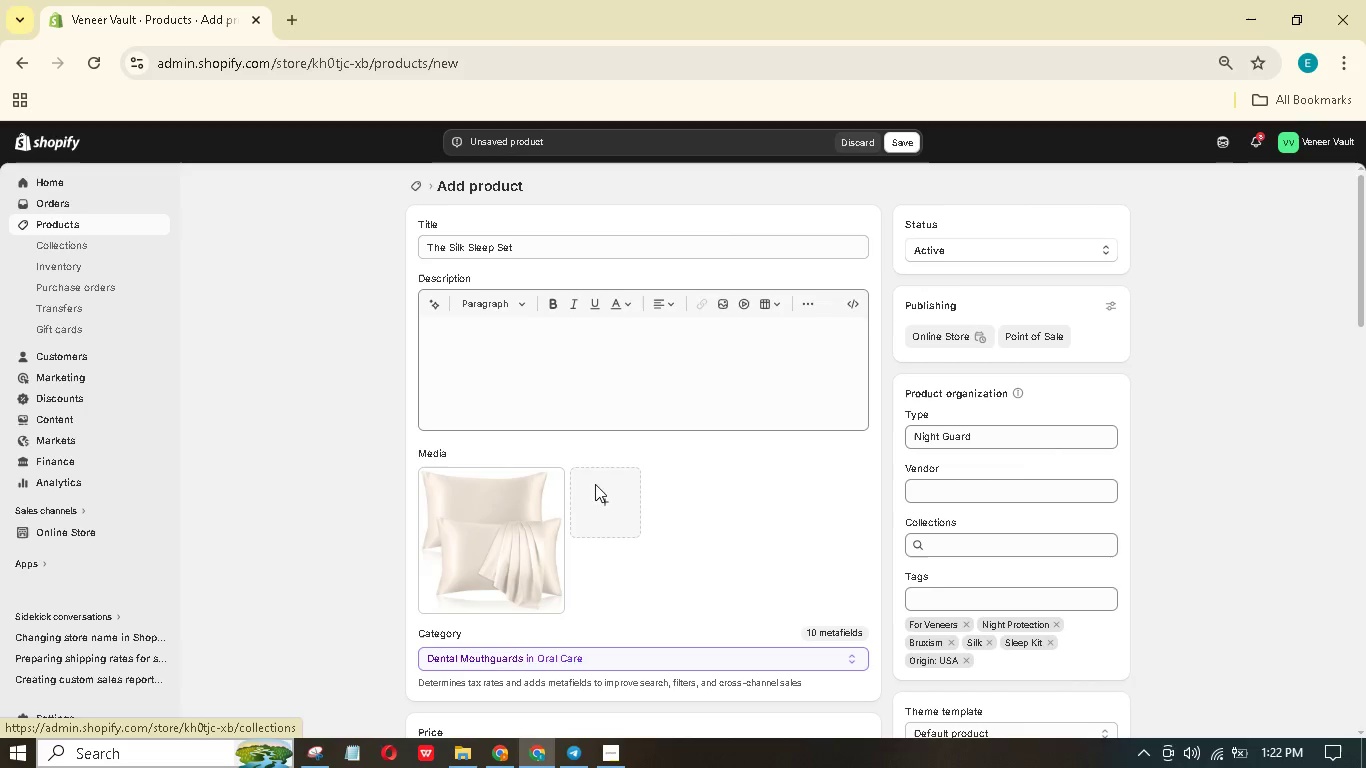 
left_click([609, 366])
 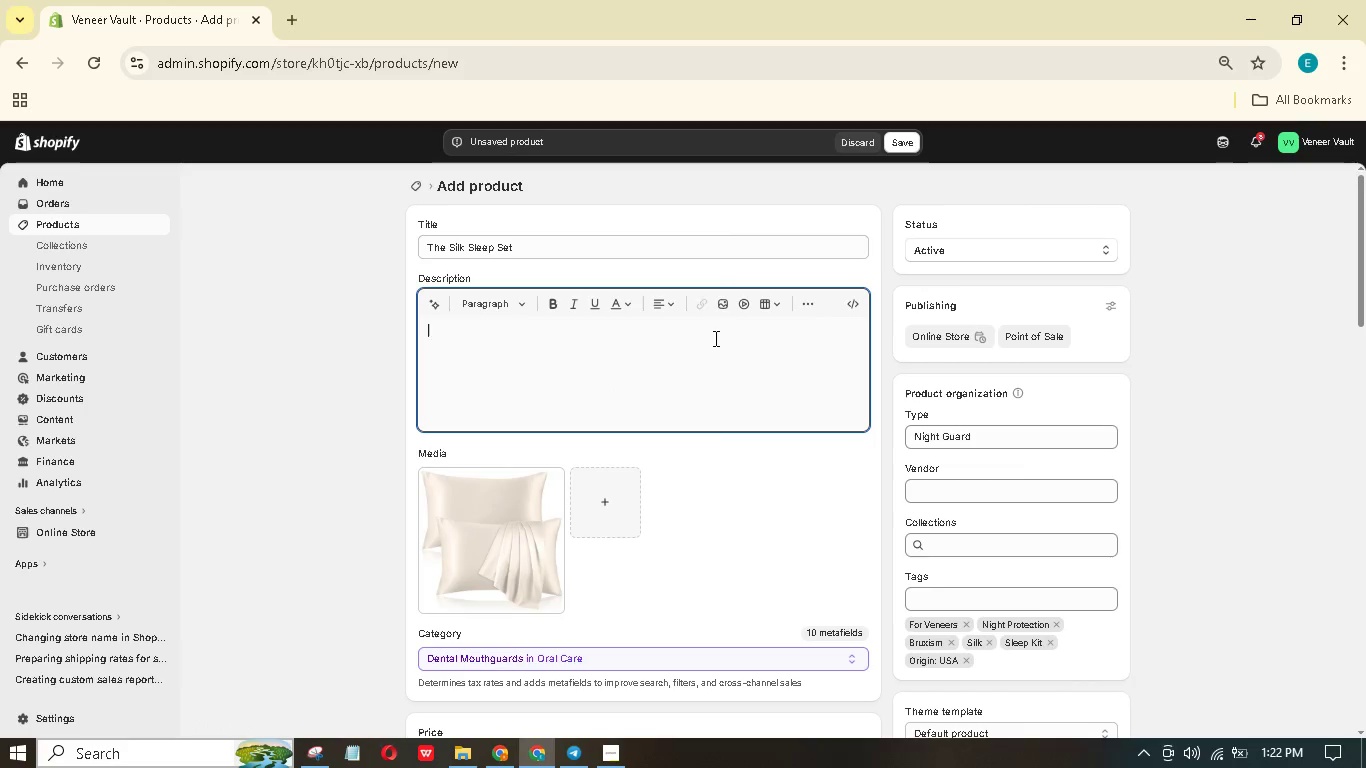 
type(Protect Your Veneers While You Deam)
 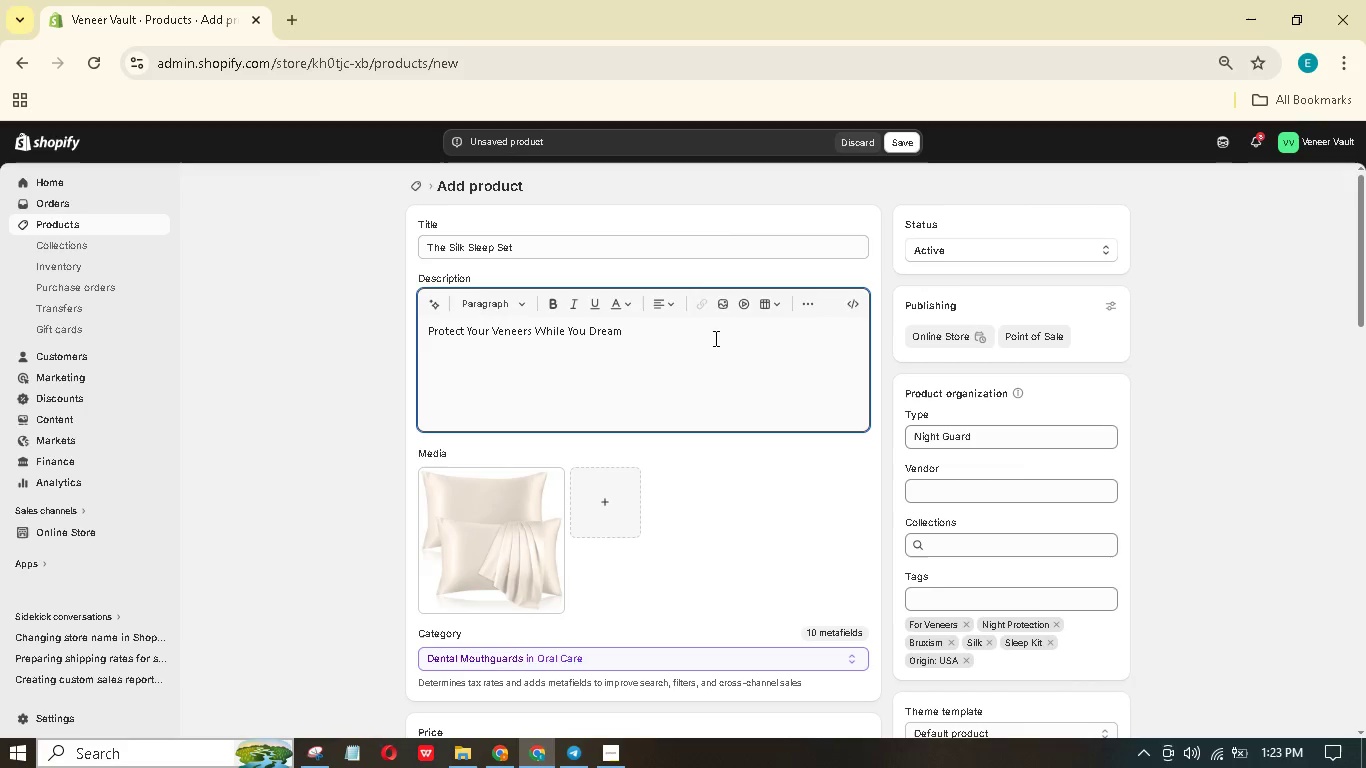 
key(Enter)
 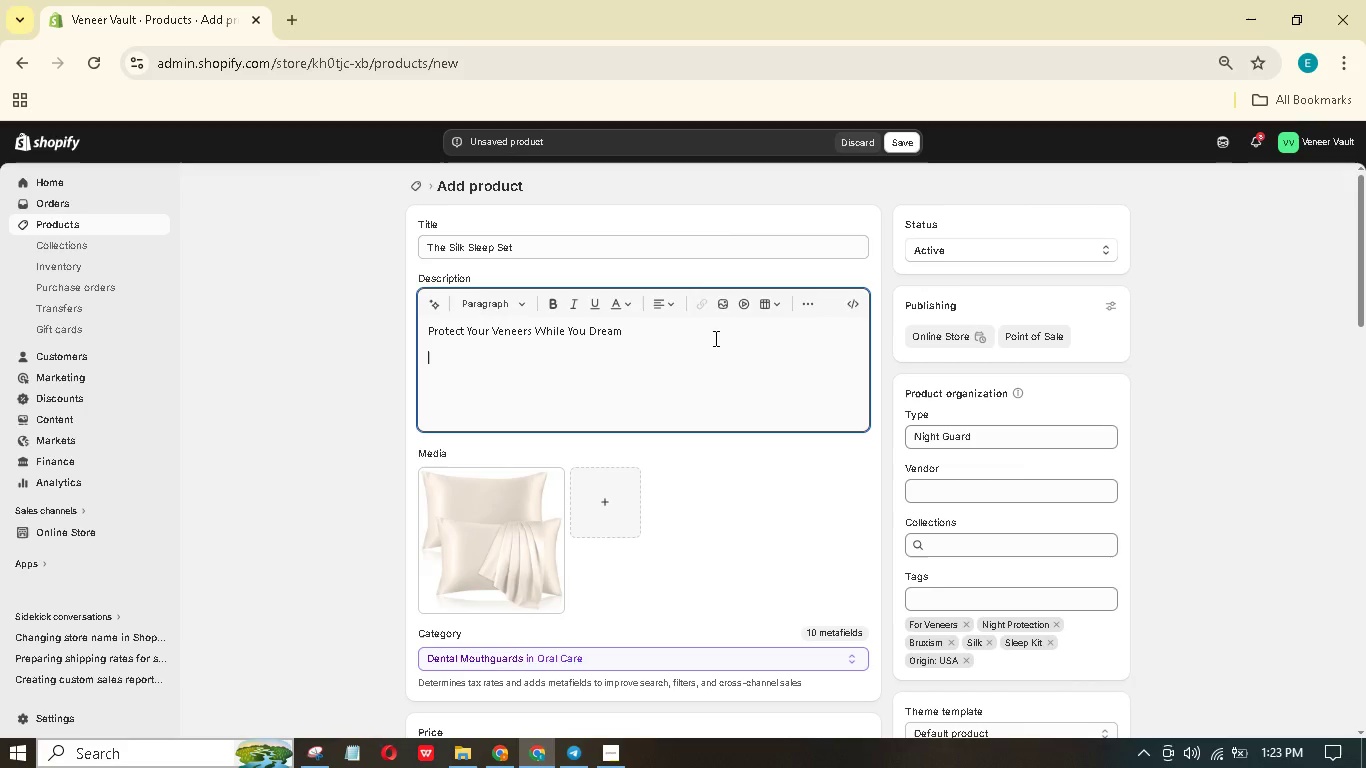 
type(Bruxism (teeth grinding) is a common ut)
 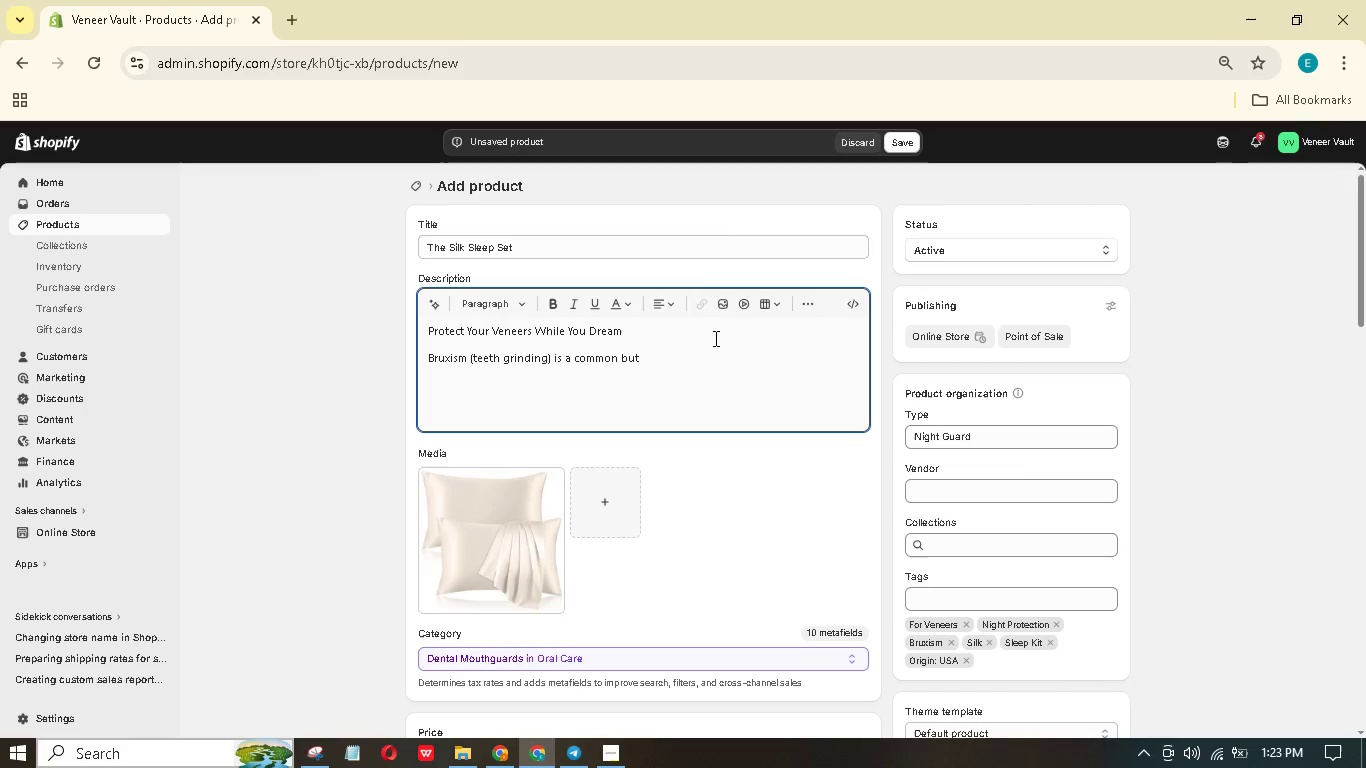 
type( often ovrbooked)
 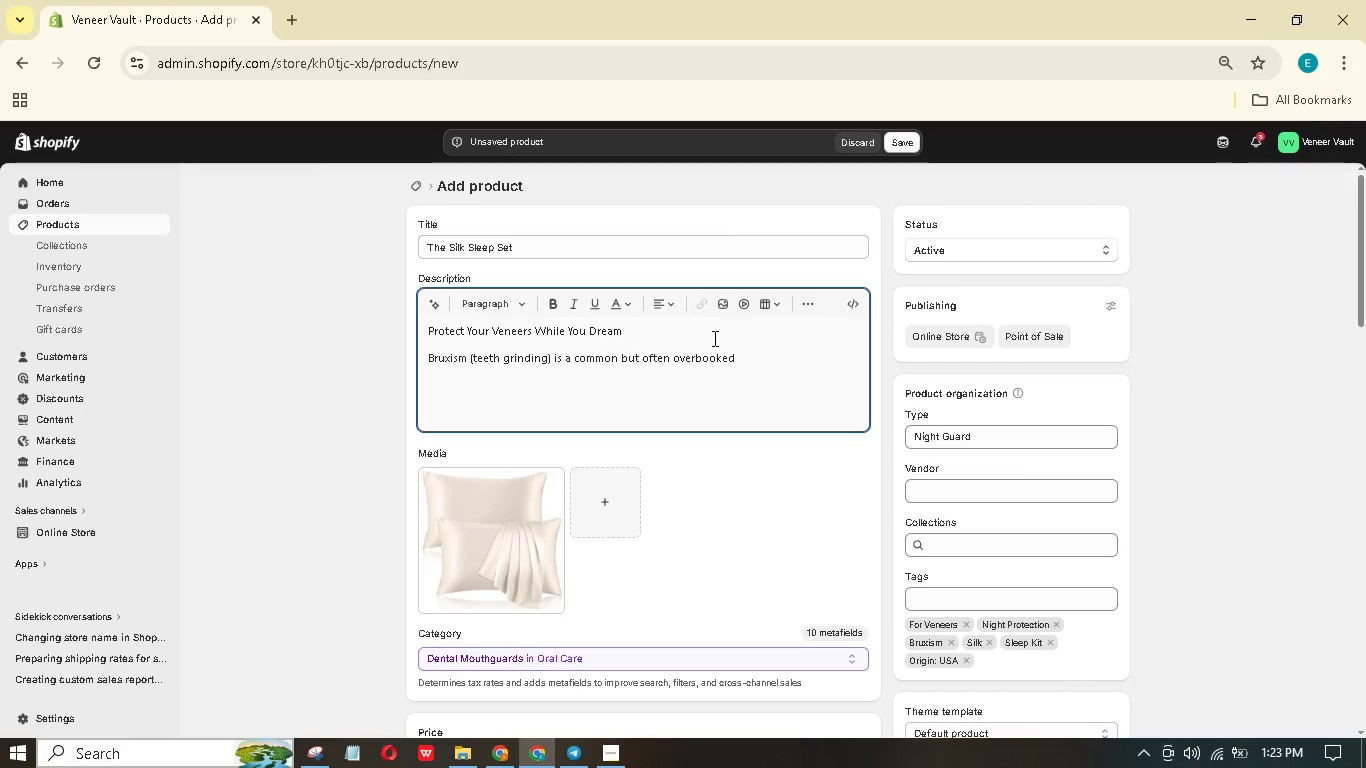 
left_click([703, 357])
 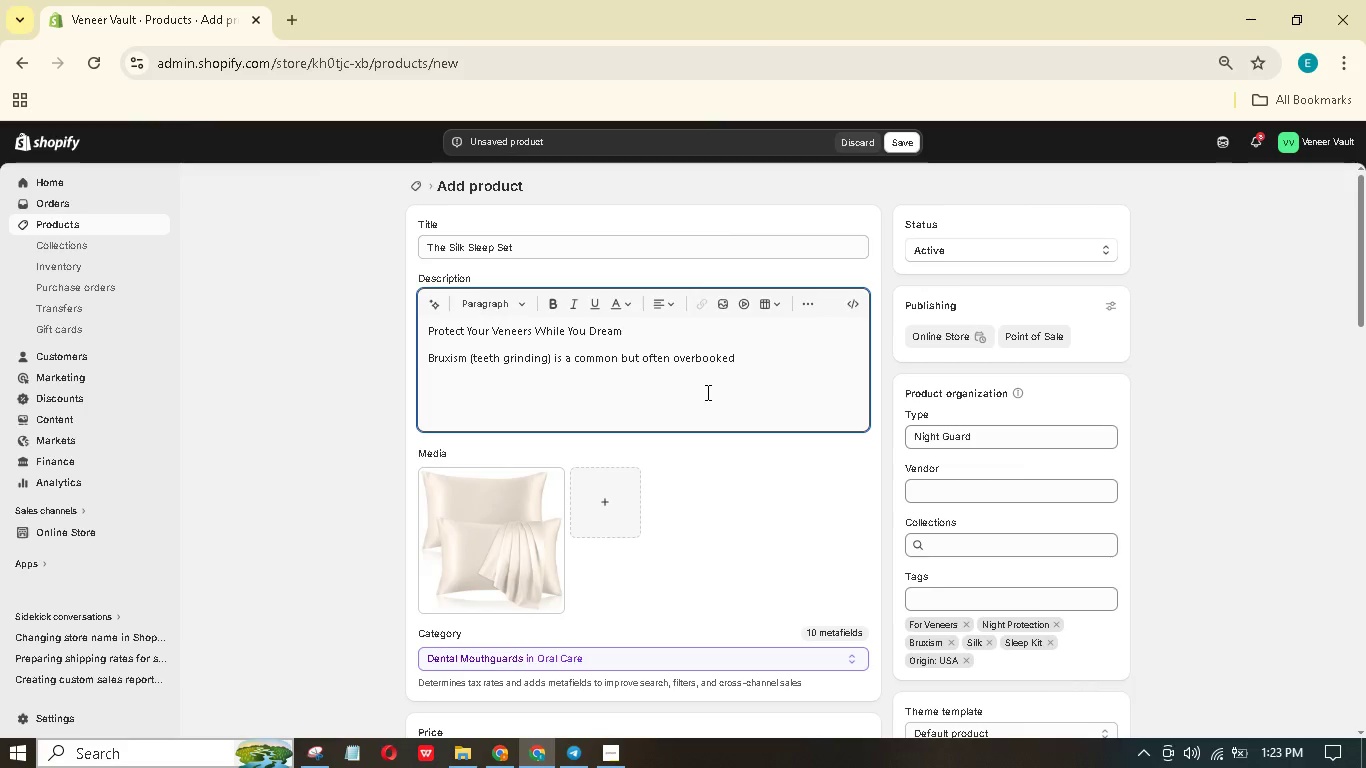 
key(Backspace)
 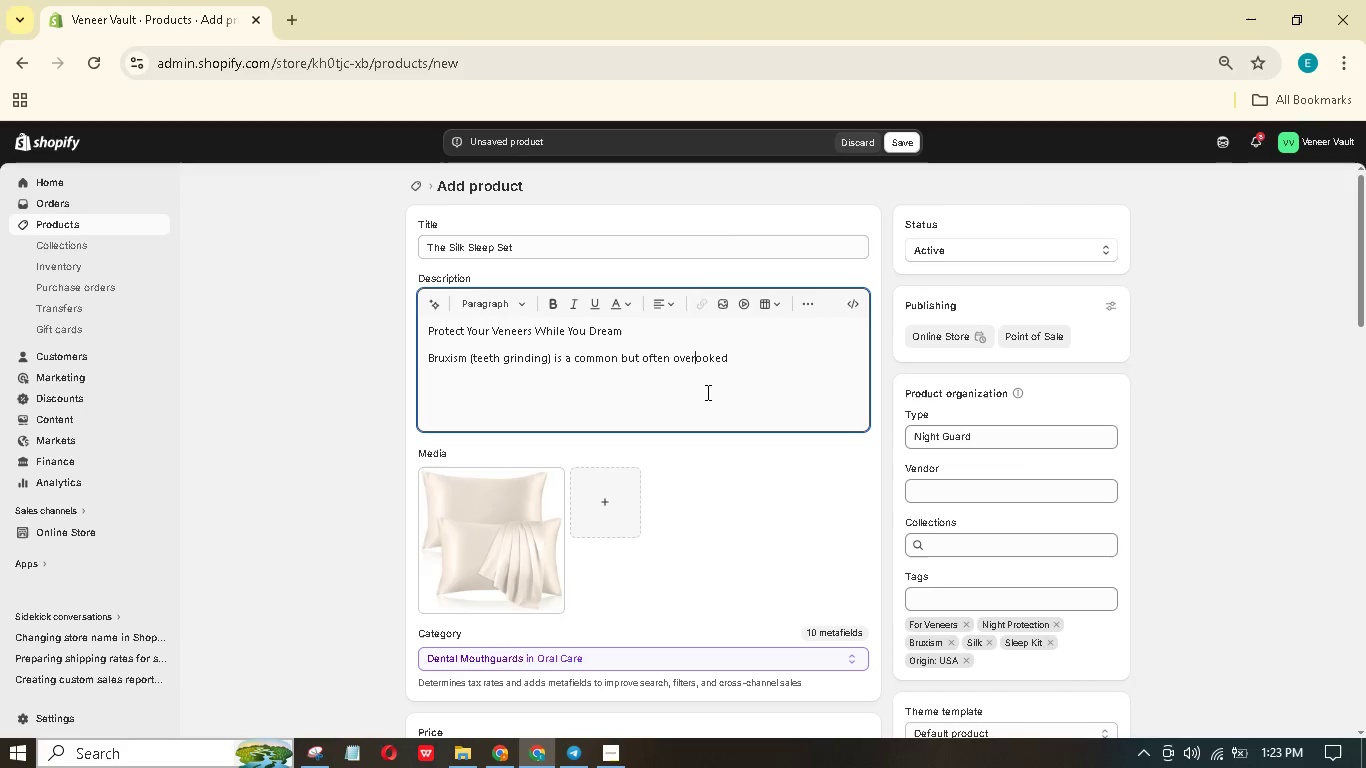 
key(L)
 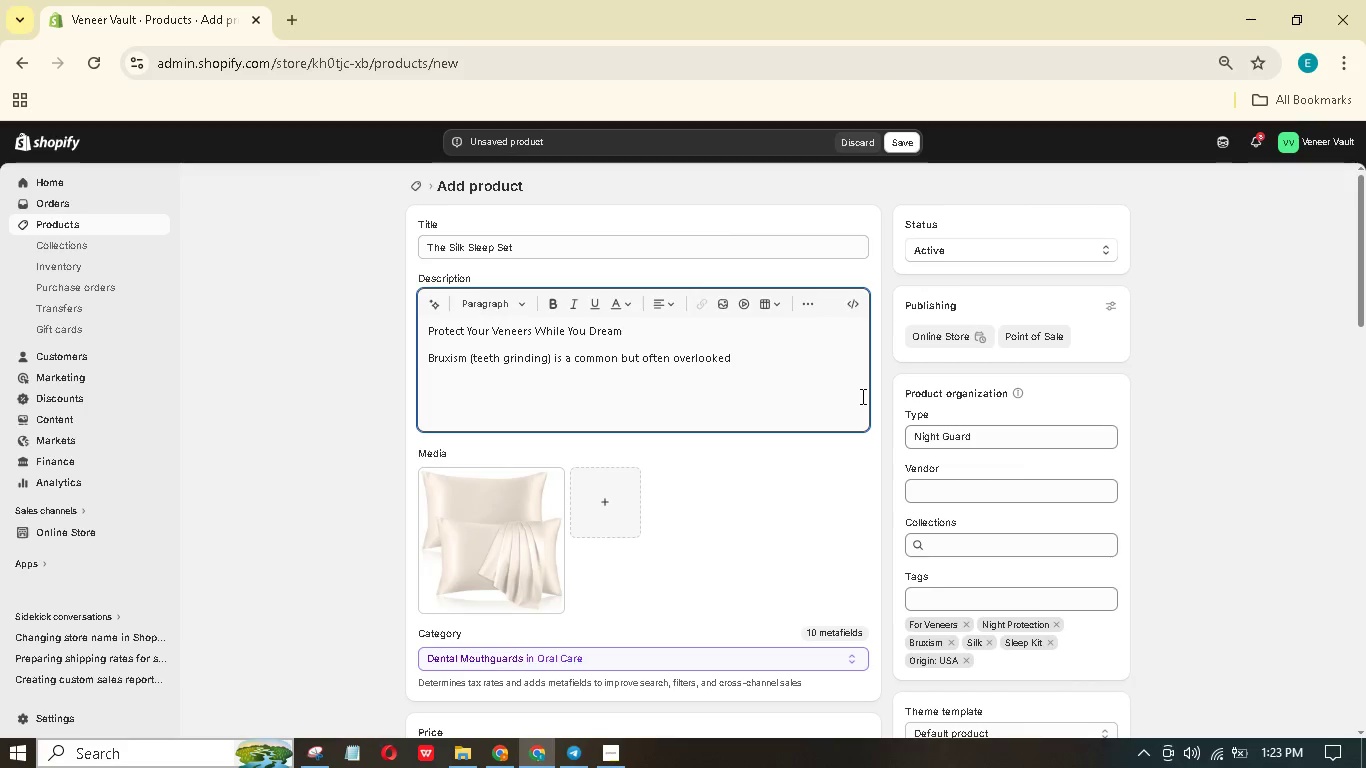 
type( threat to veneers nd implants. The pressur c crck porcelain, loosen bondd retortions, and caue jw pain. The Silk )
 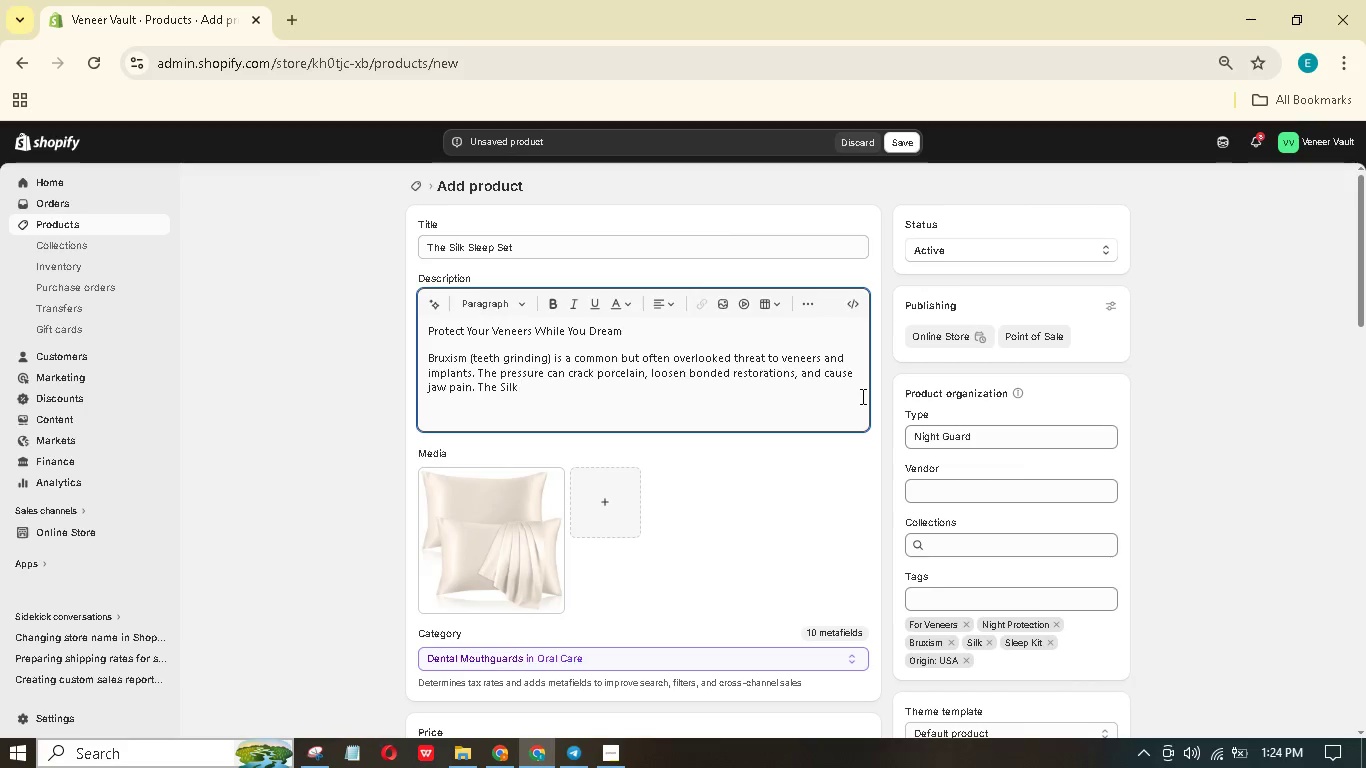 
 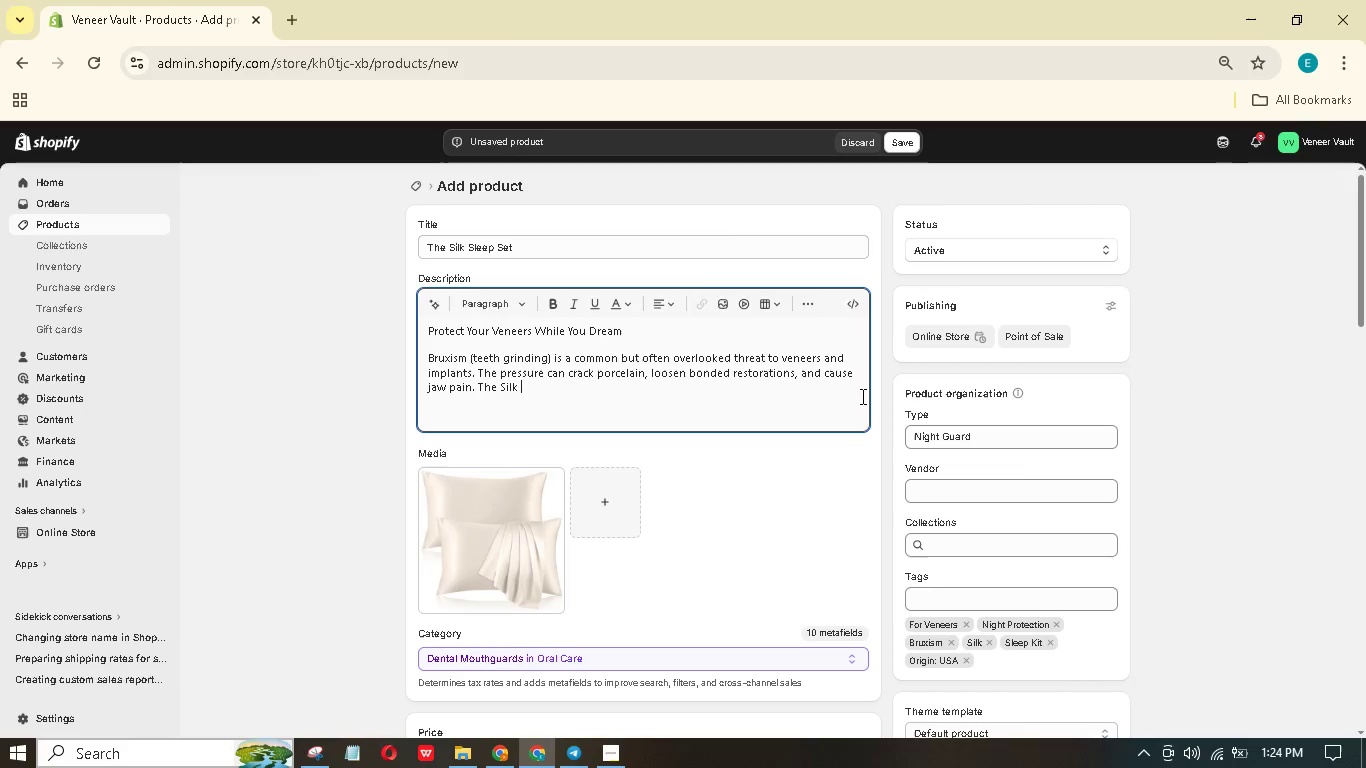 
hold_key(key=ShiftLeft, duration=1.5)
 